 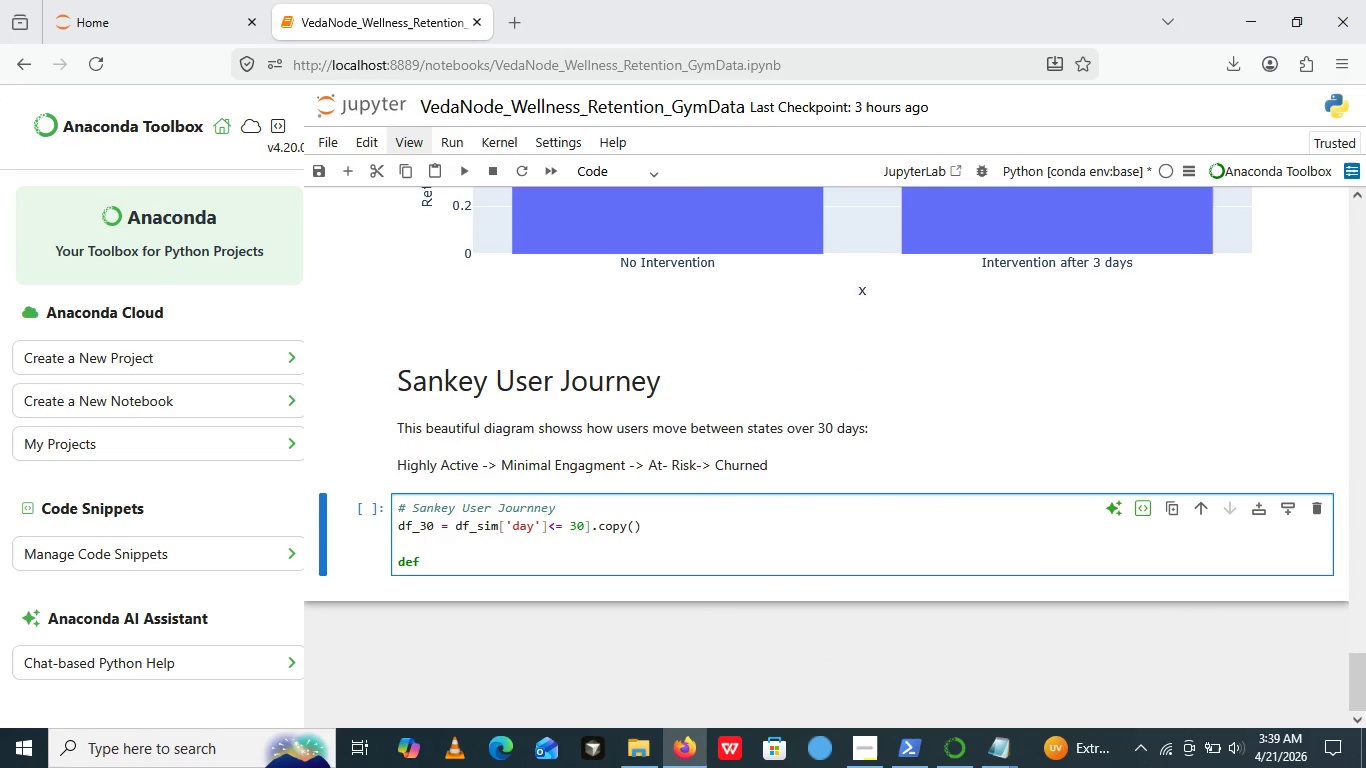 
hold_key(key=ShiftRight, duration=0.56)
 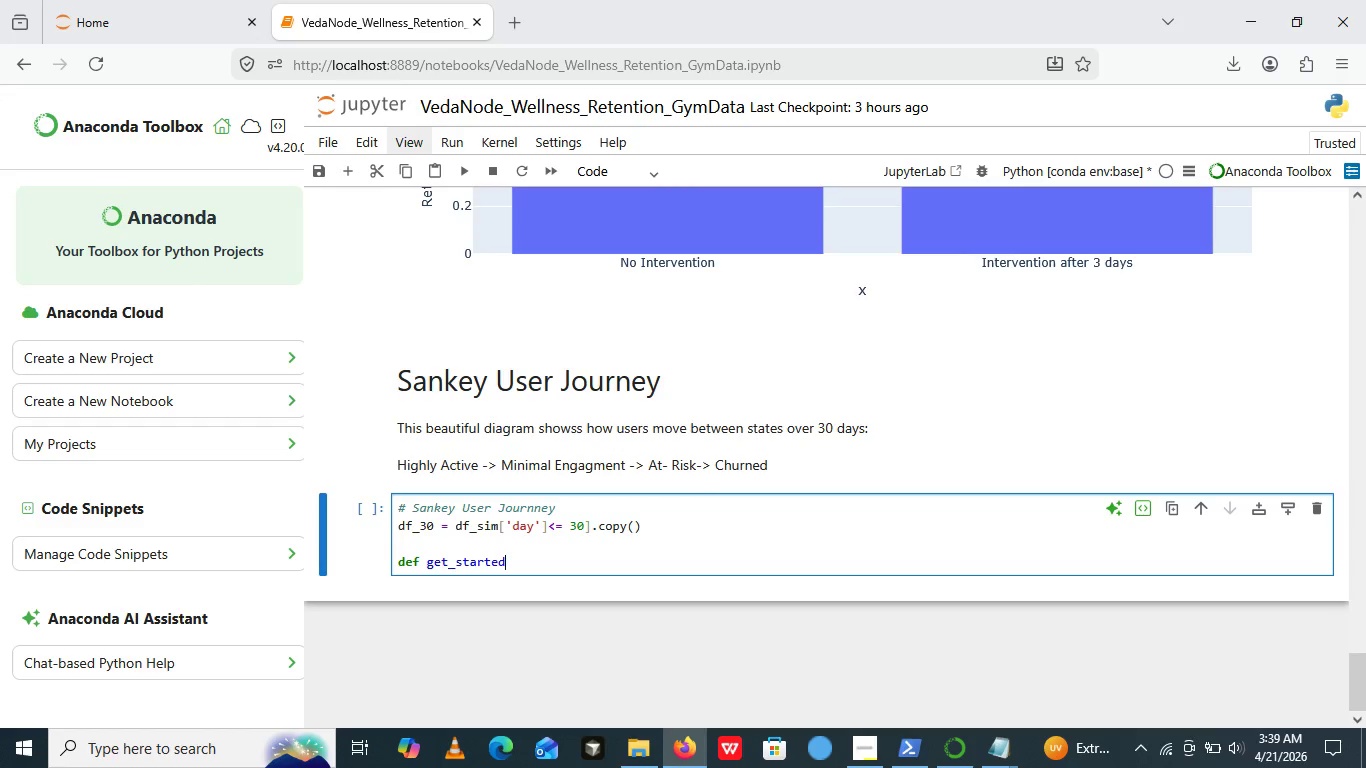 
hold_key(key=ShiftRight, duration=1.03)
 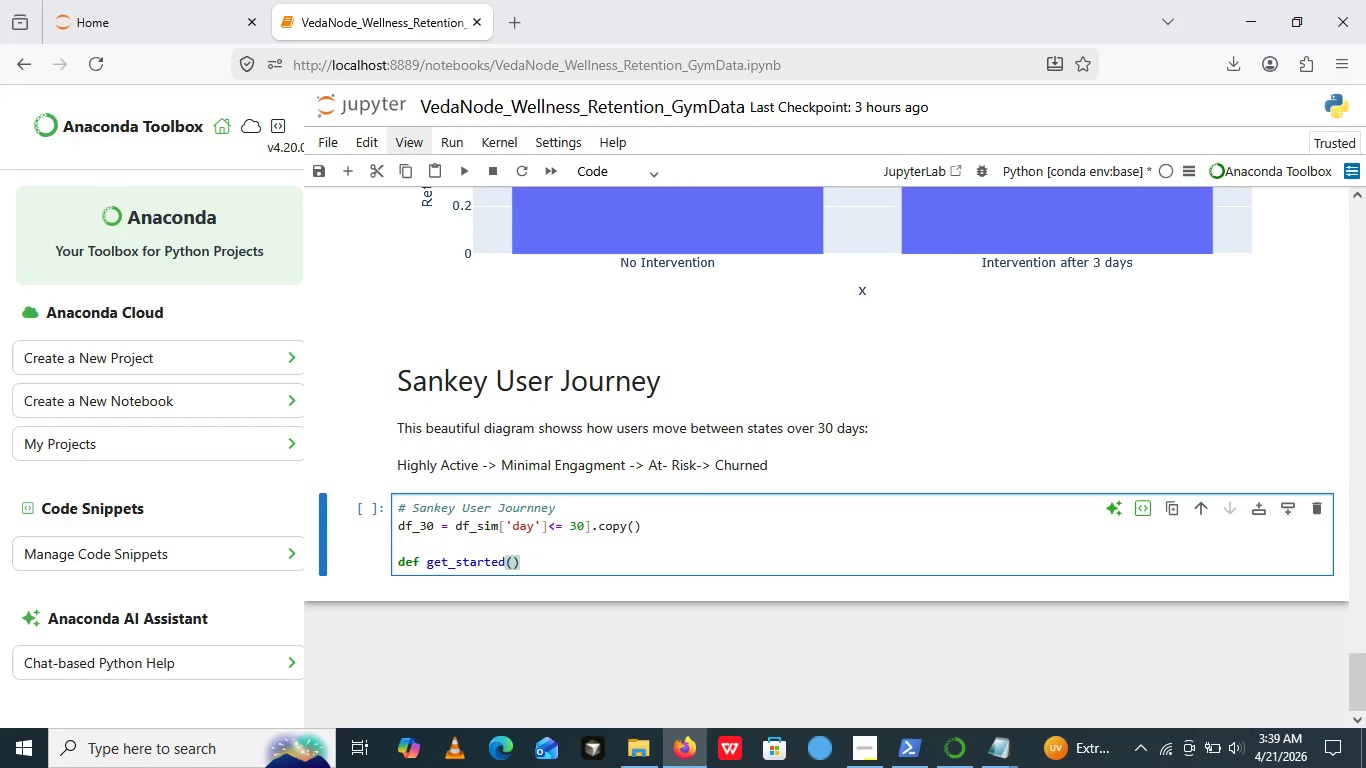 
key(ArrowLeft)
 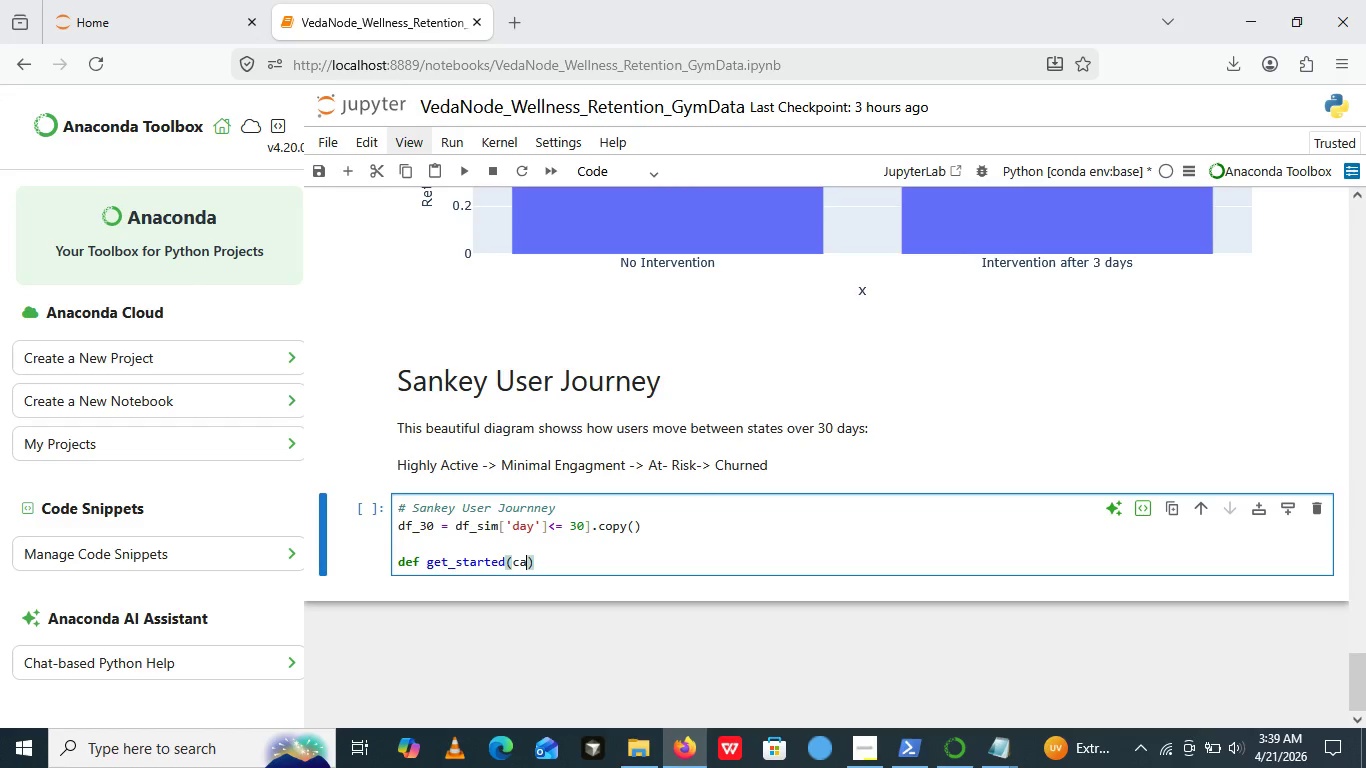 
type(cals)
 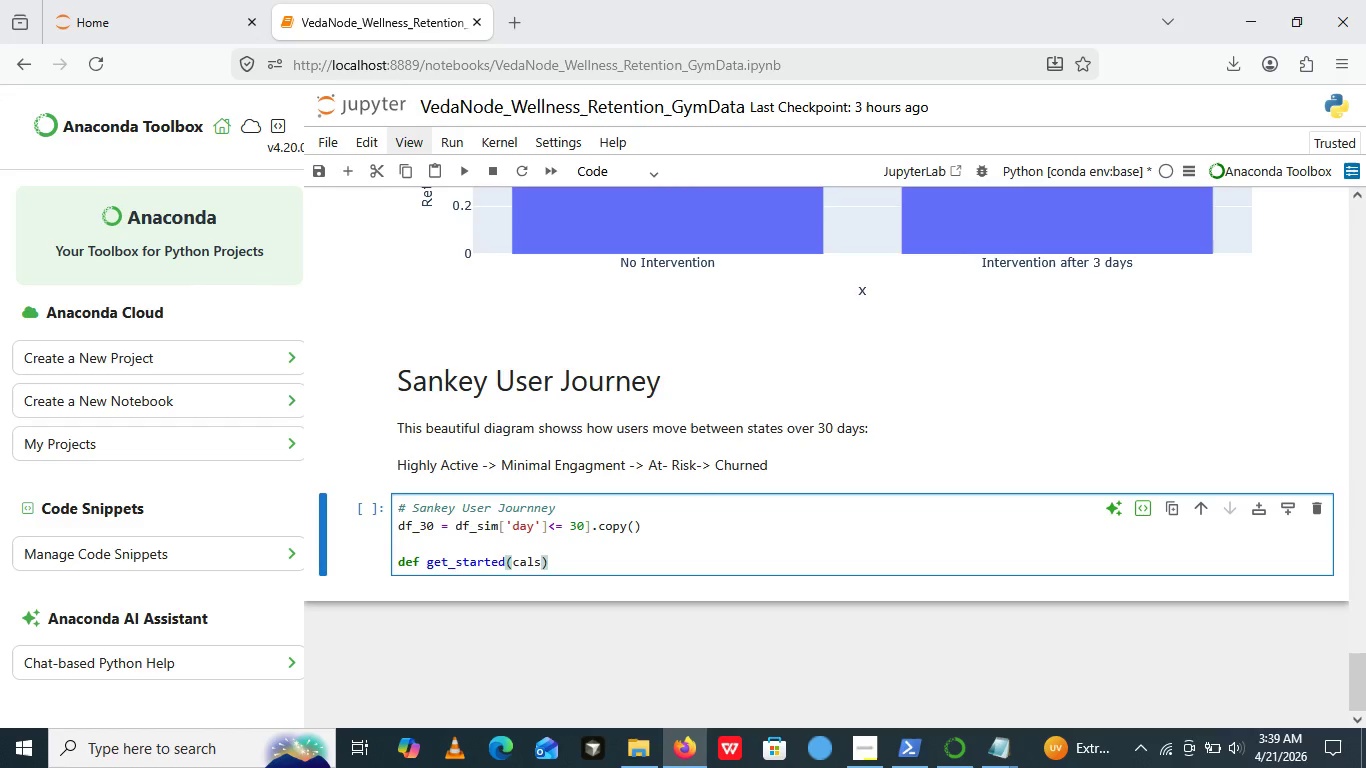 
key(ArrowRight)
 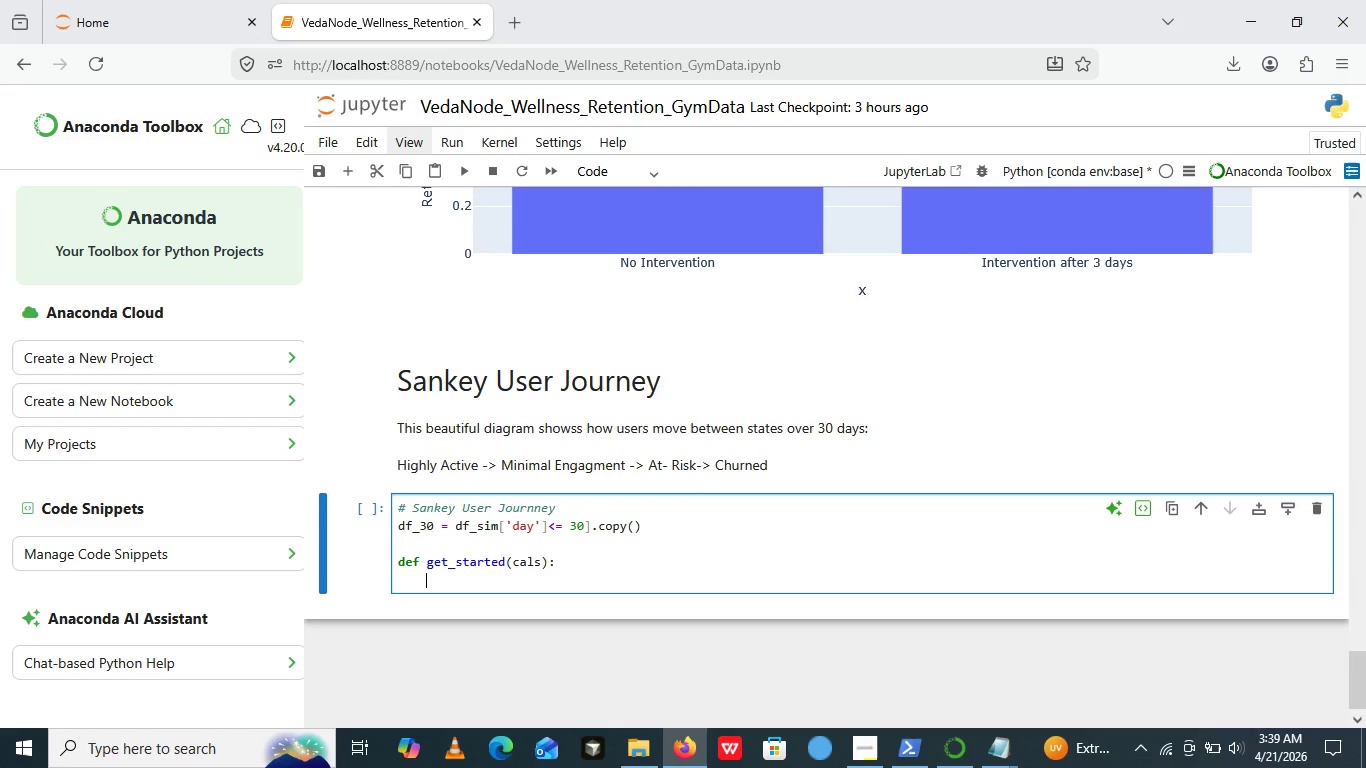 
key(Shift+Semicolon)
 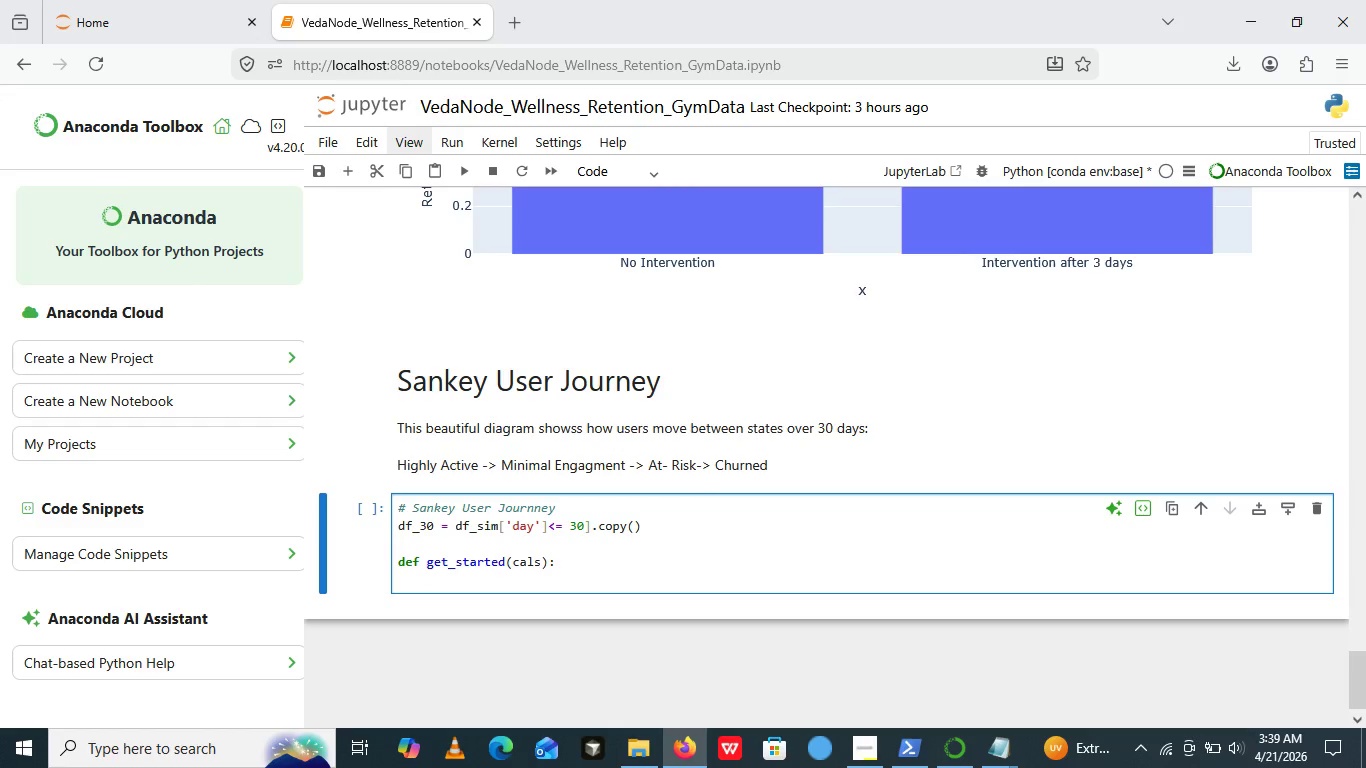 
key(Enter)
 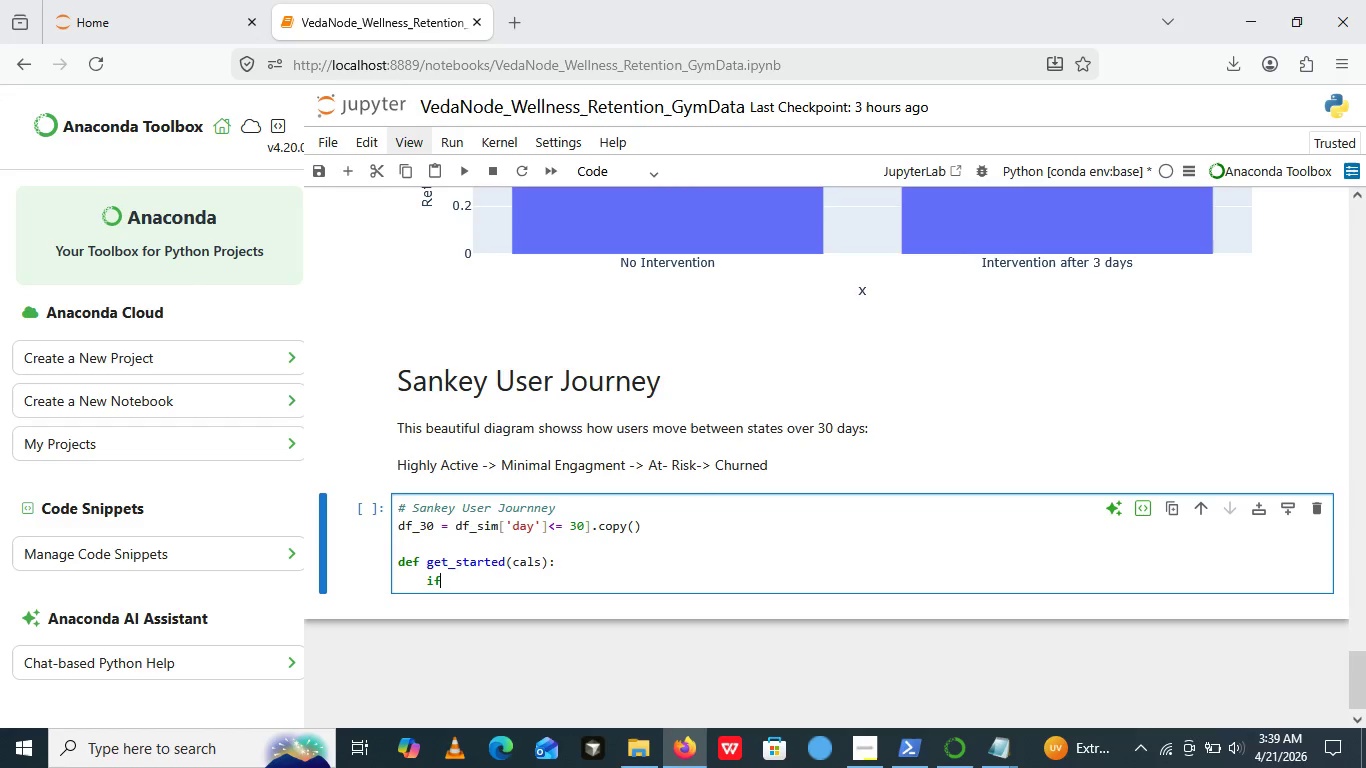 
type(if cals >1400)
 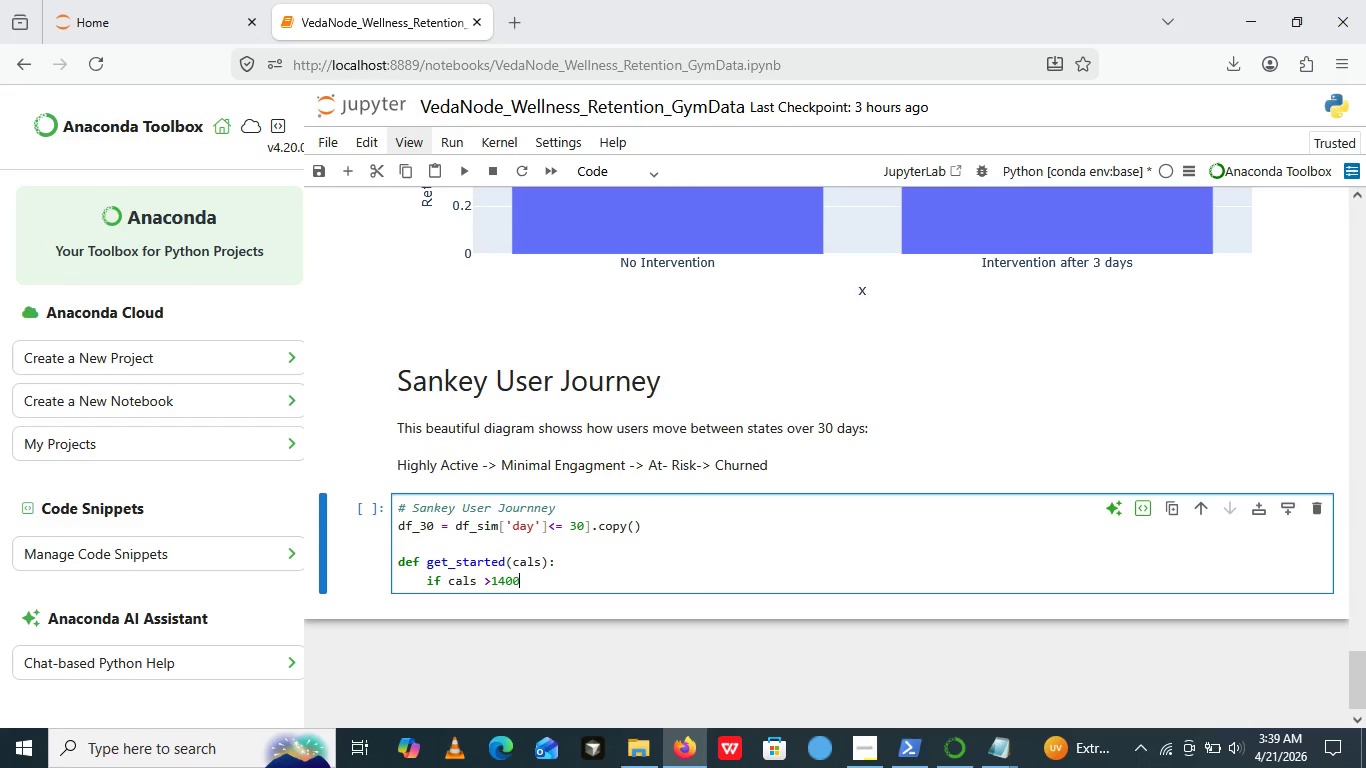 
type(:return "")
 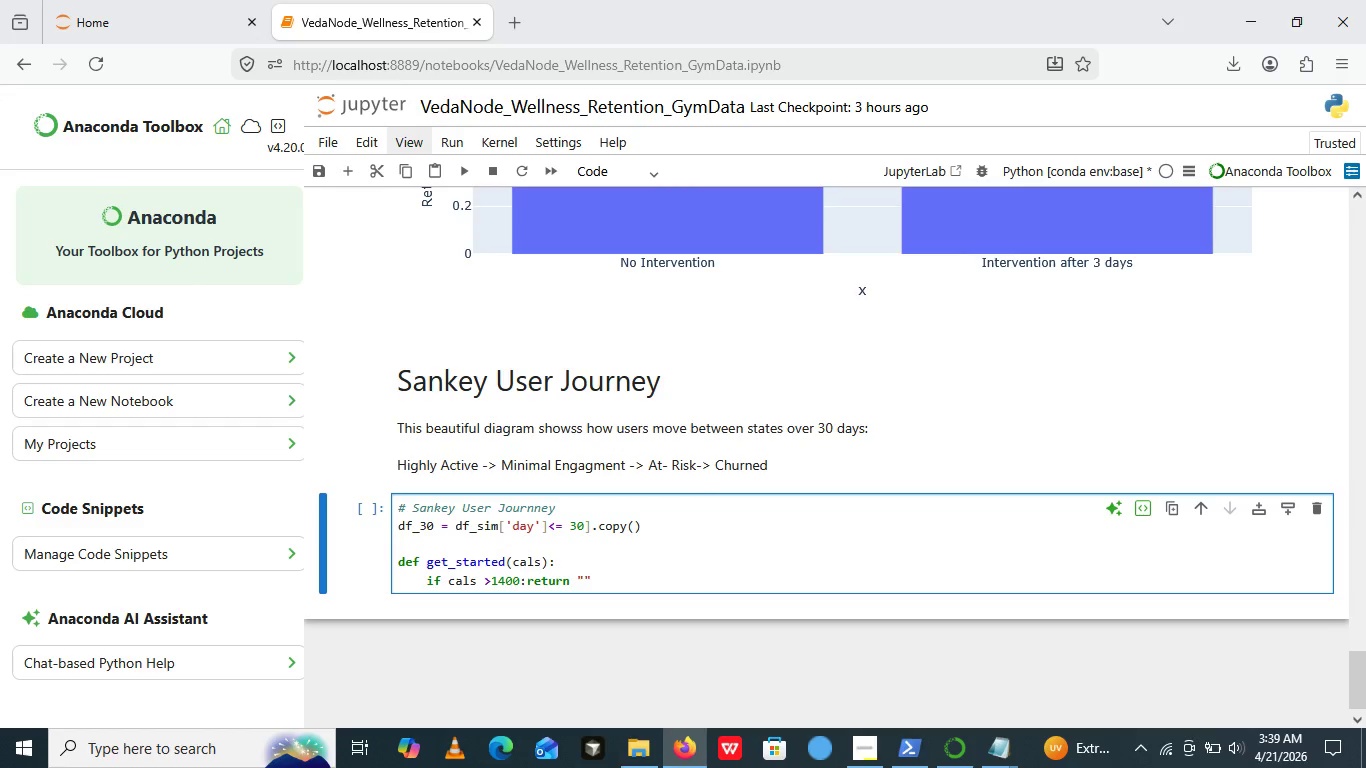 
key(ArrowLeft)
 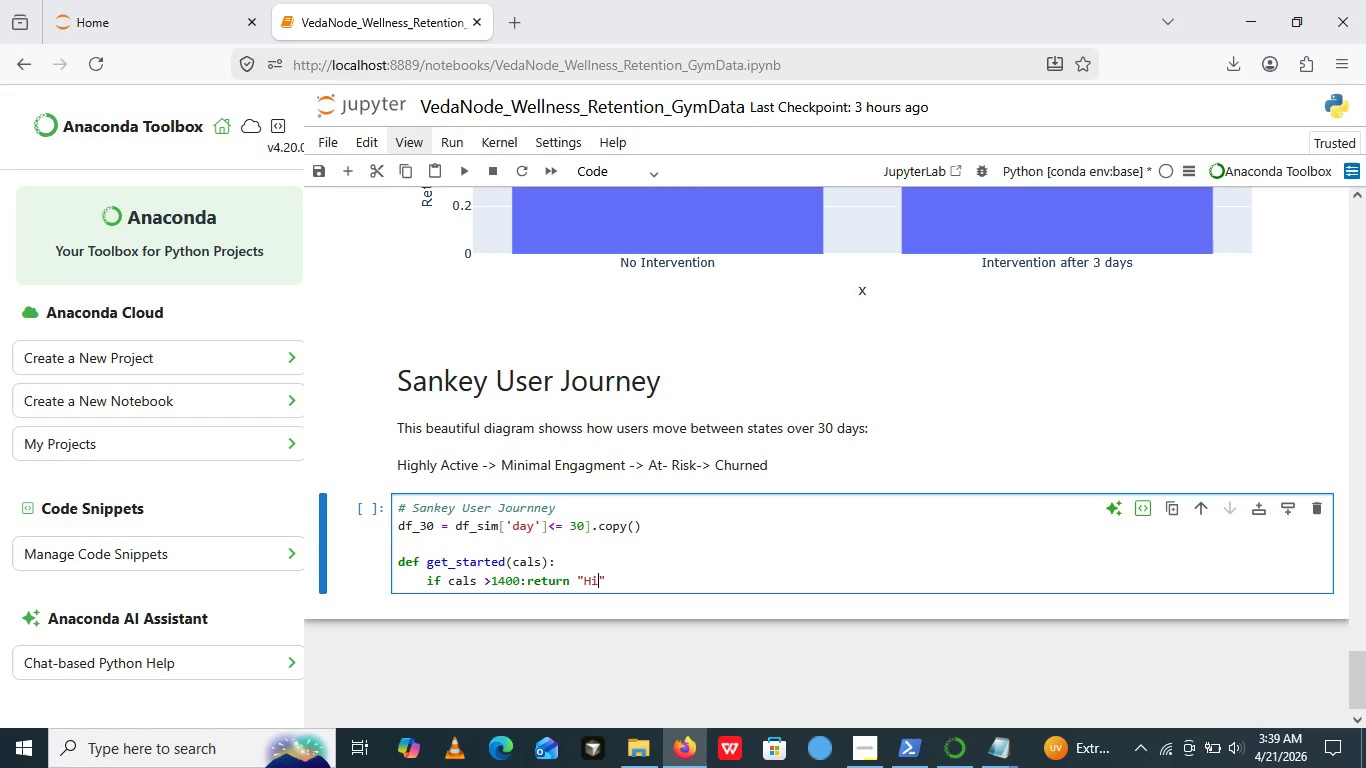 
type(Hig)
 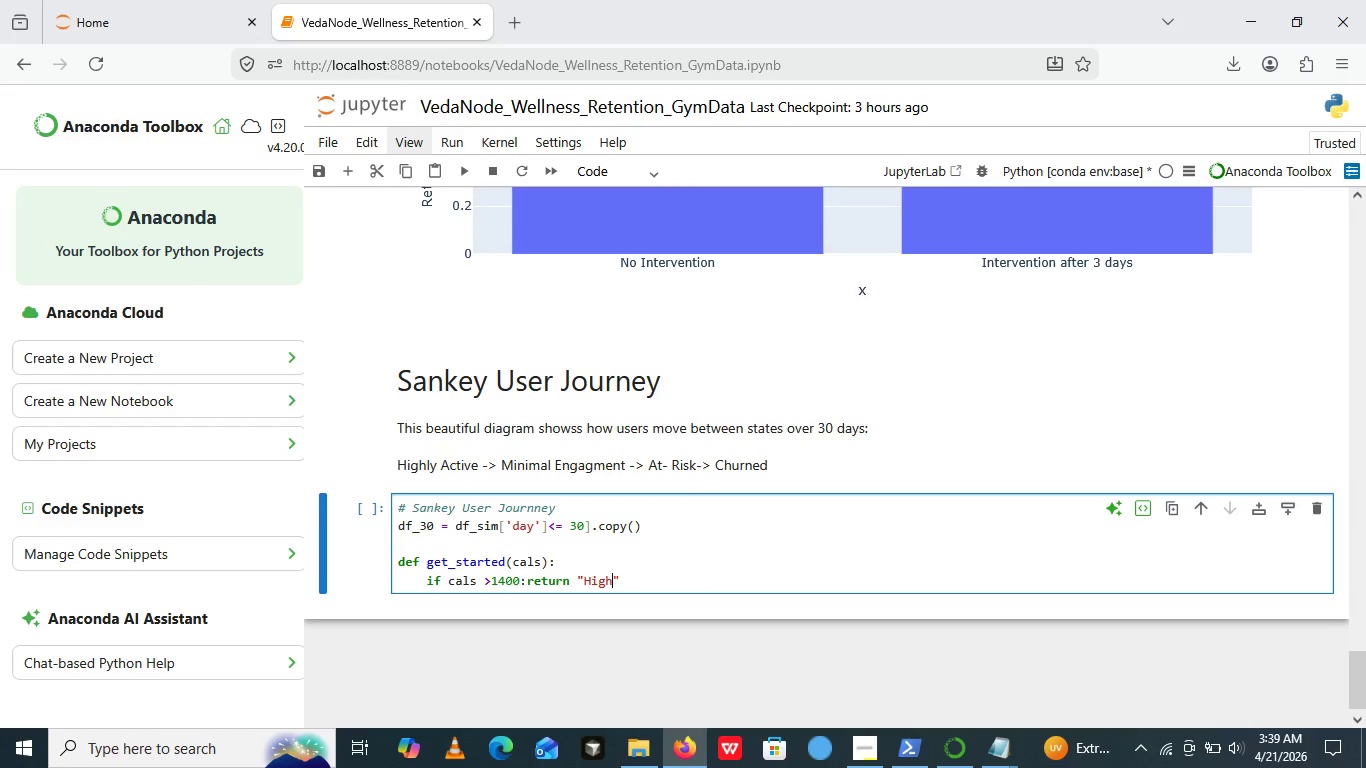 
type(hly Activity)
 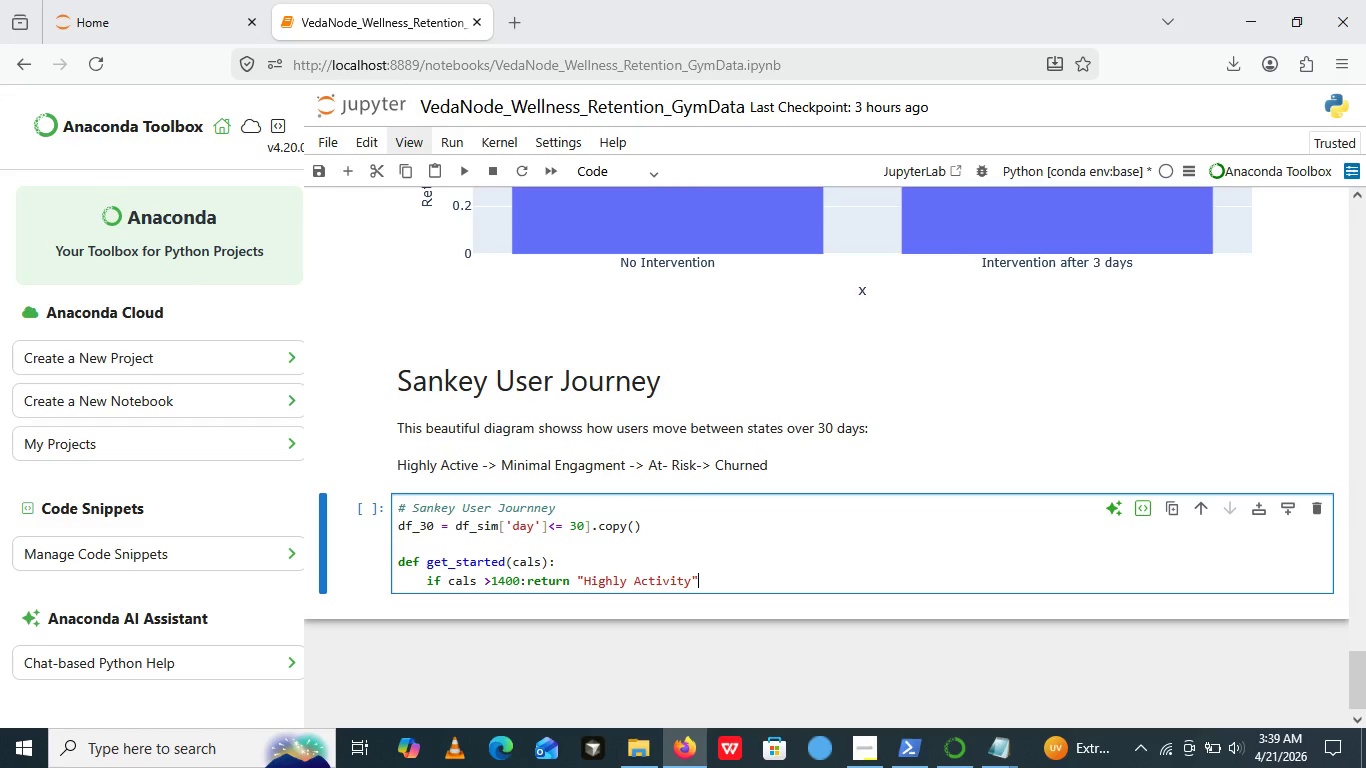 
key(ArrowRight)
 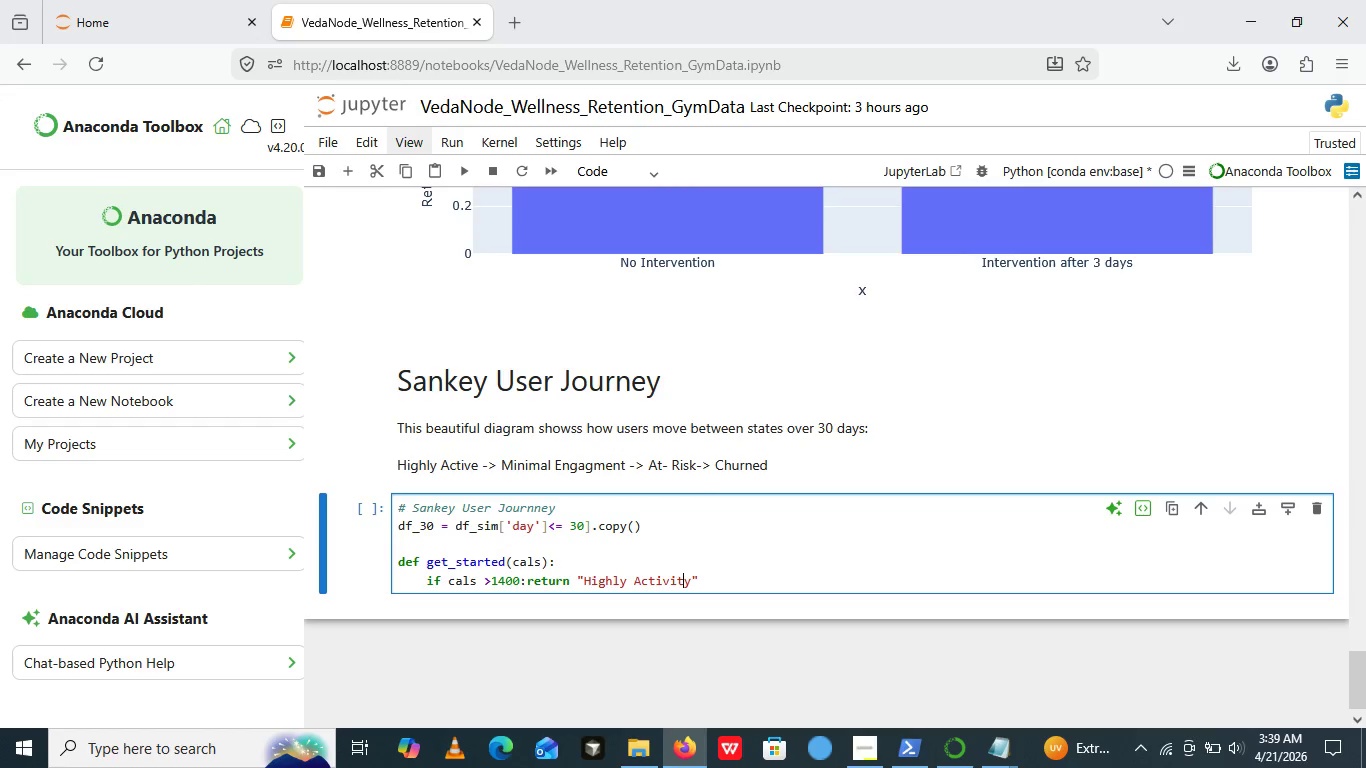 
key(ArrowLeft)
 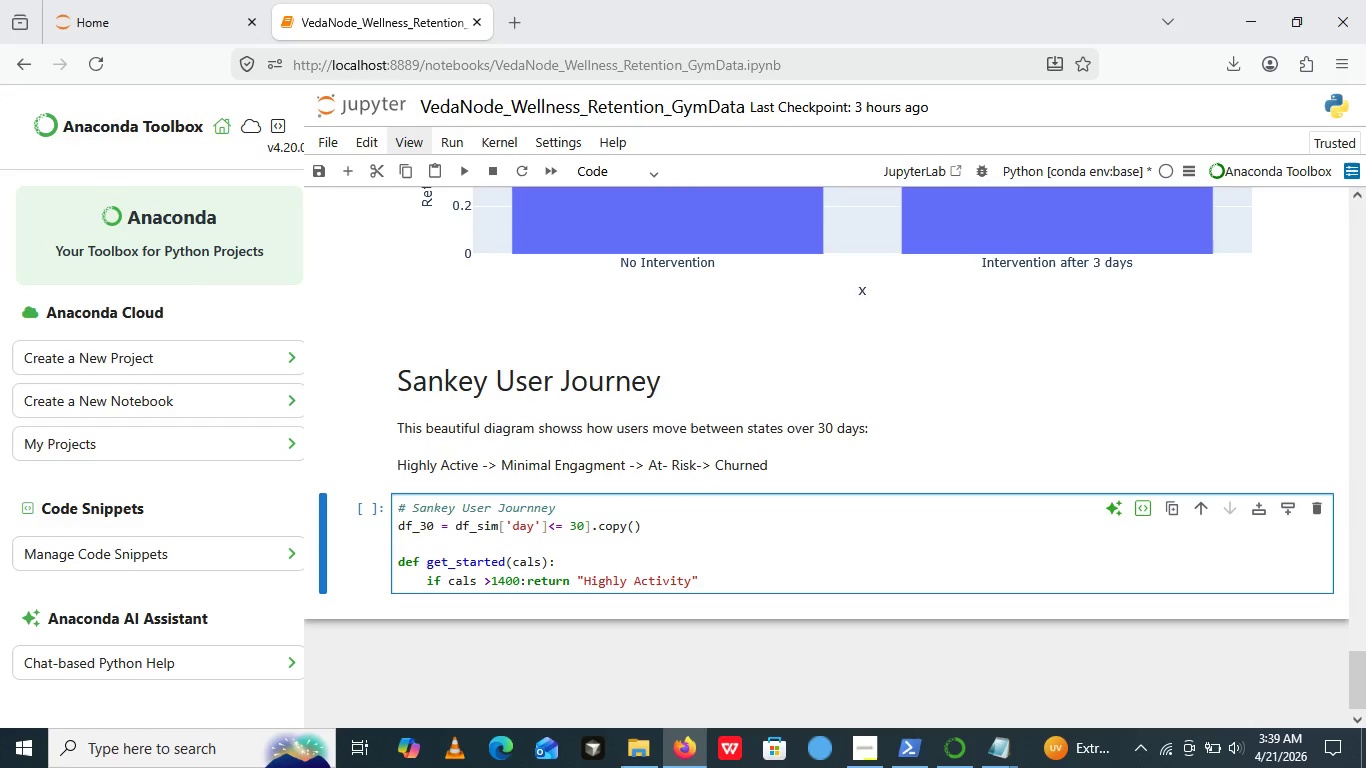 
key(ArrowLeft)
 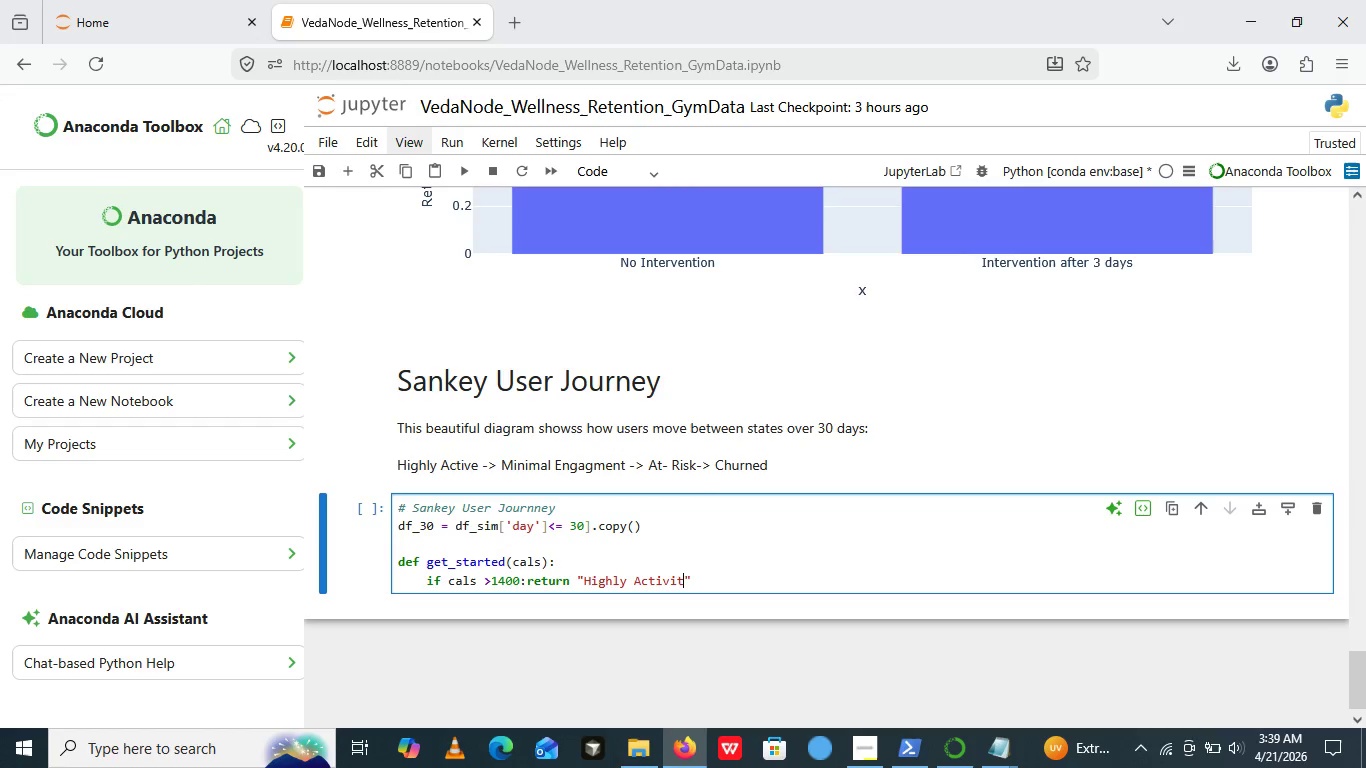 
key(ArrowRight)
 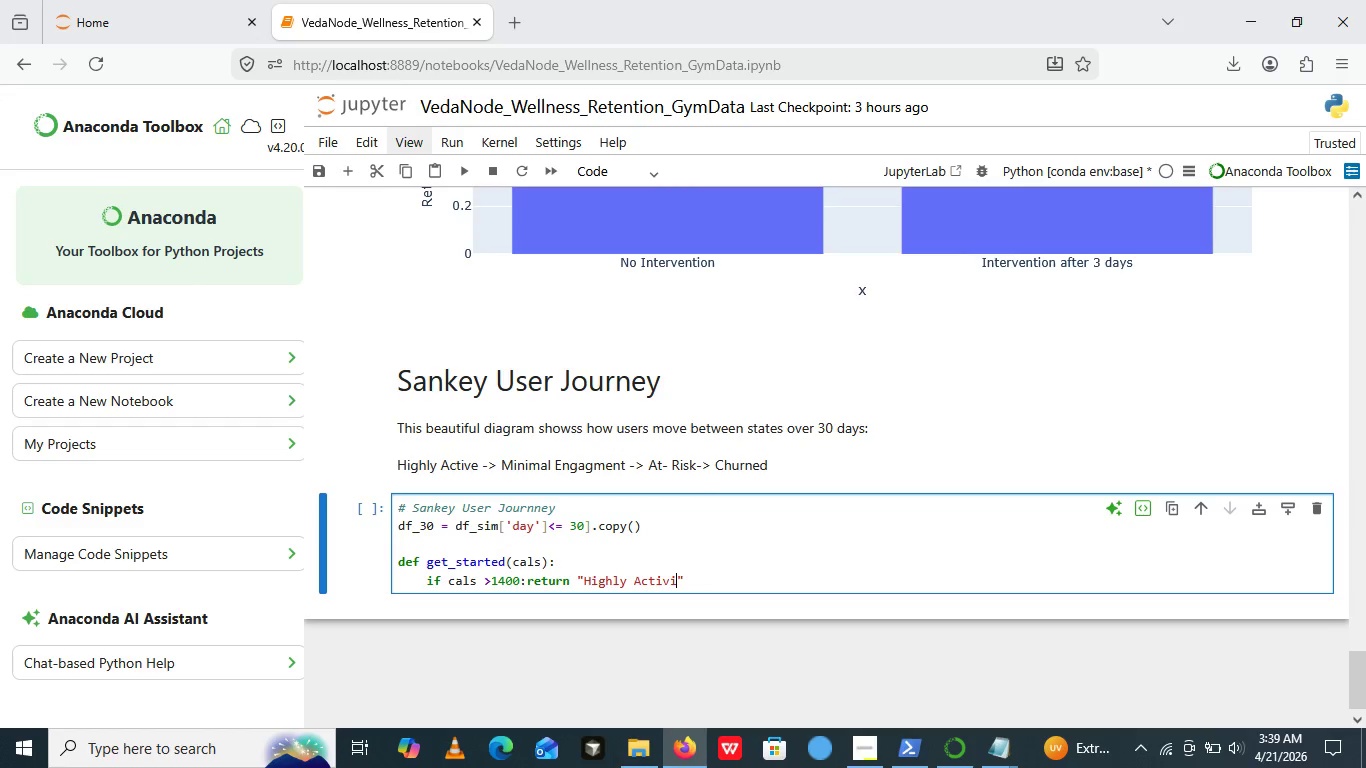 
key(Backspace)
 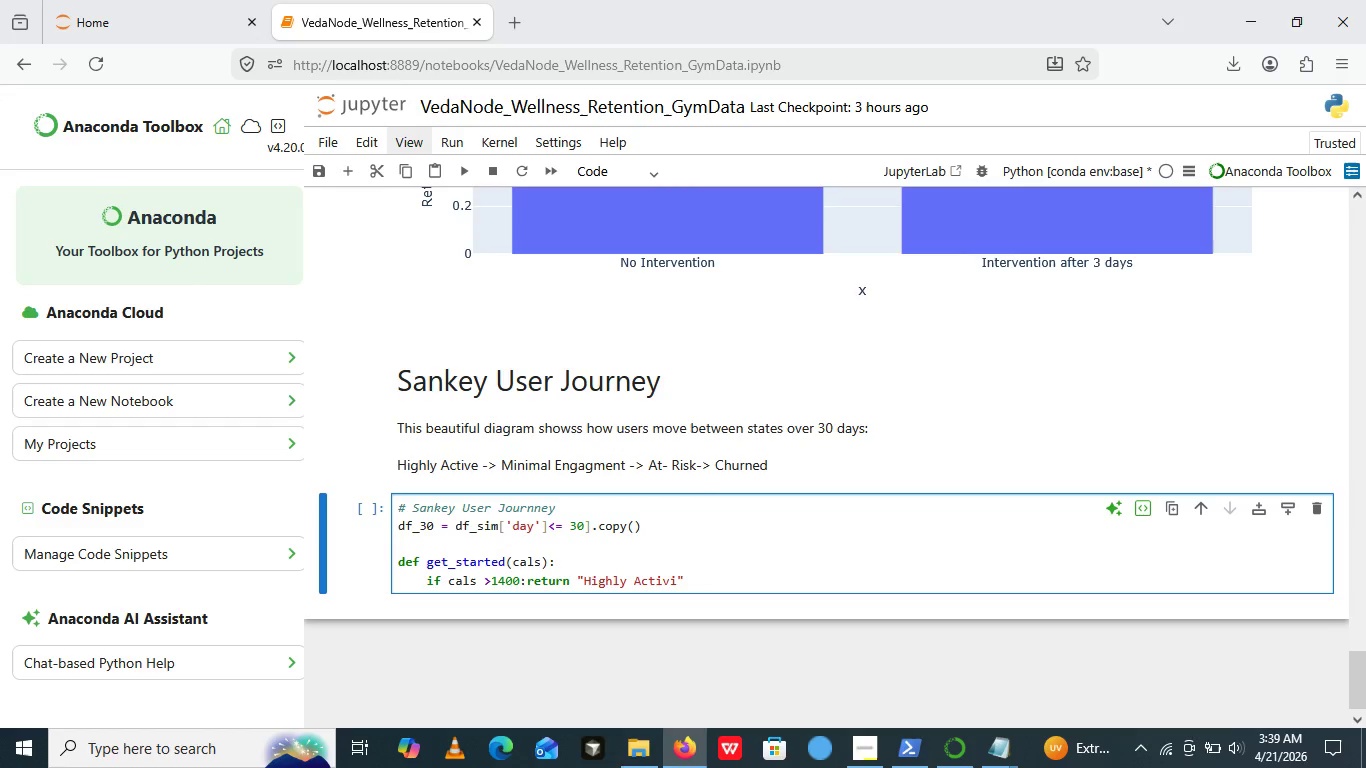 
key(Backspace)
 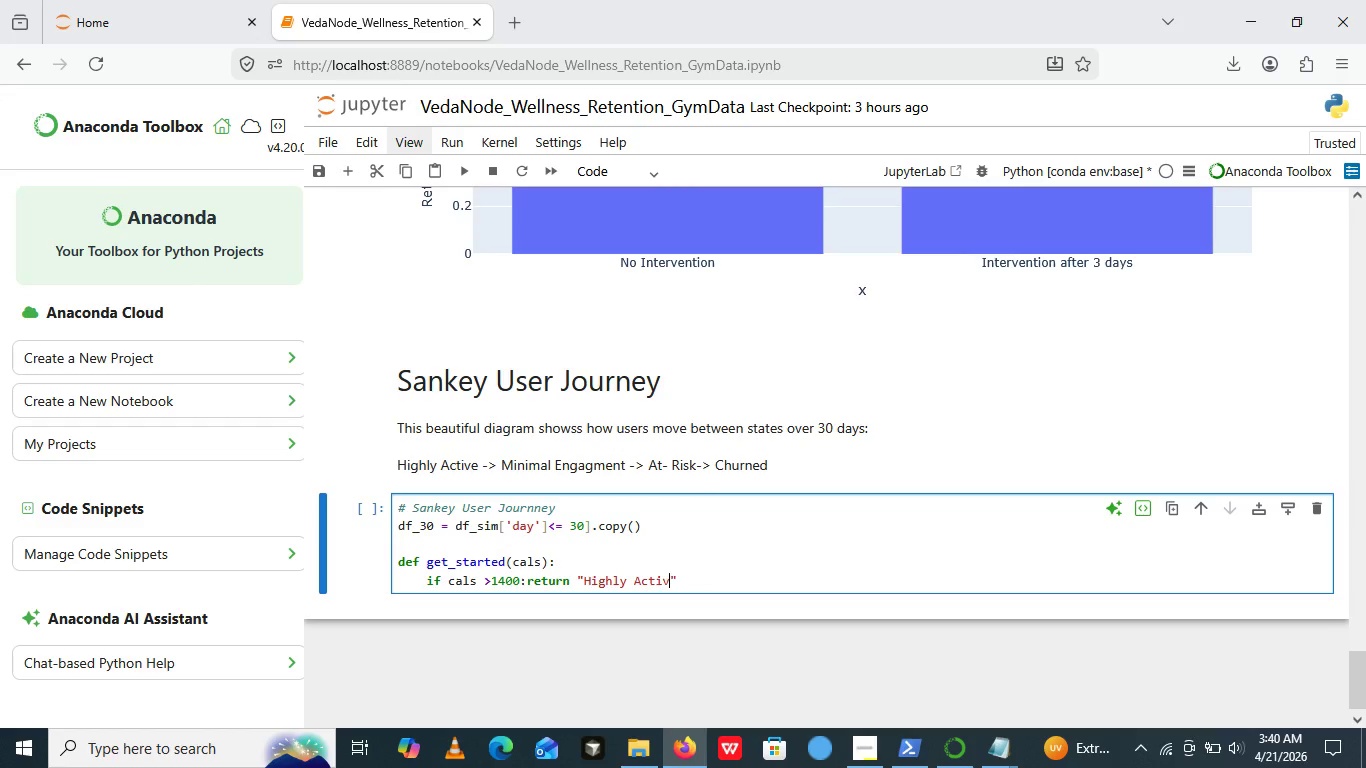 
key(Backspace)
 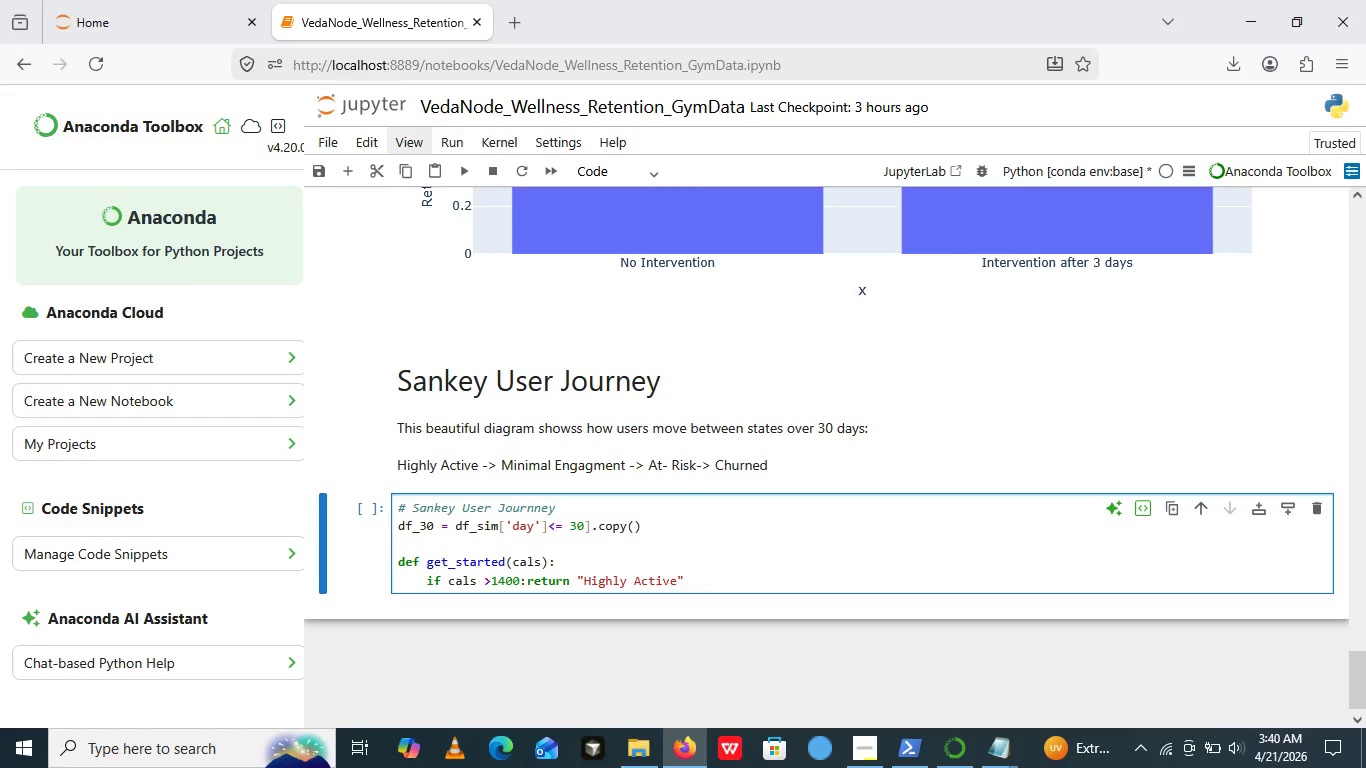 
key(E)
 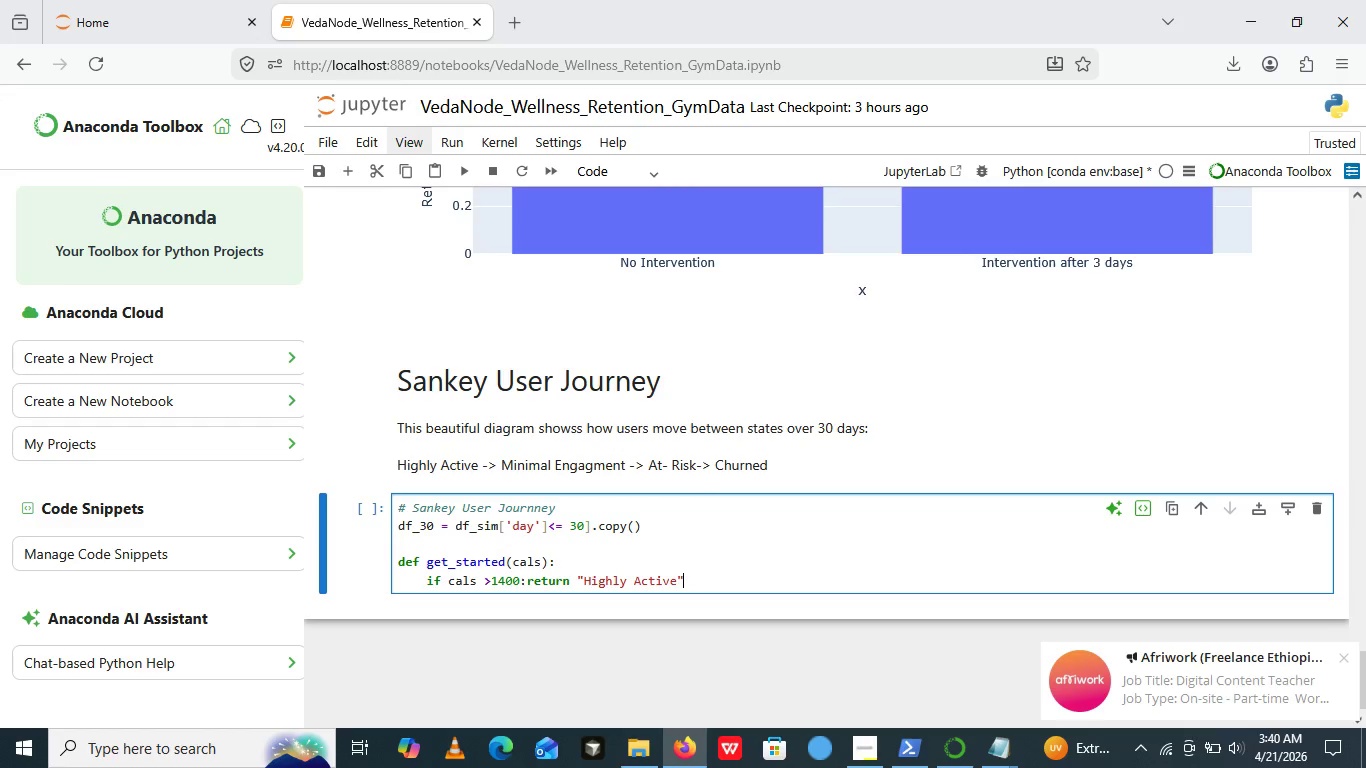 
key(ArrowRight)
 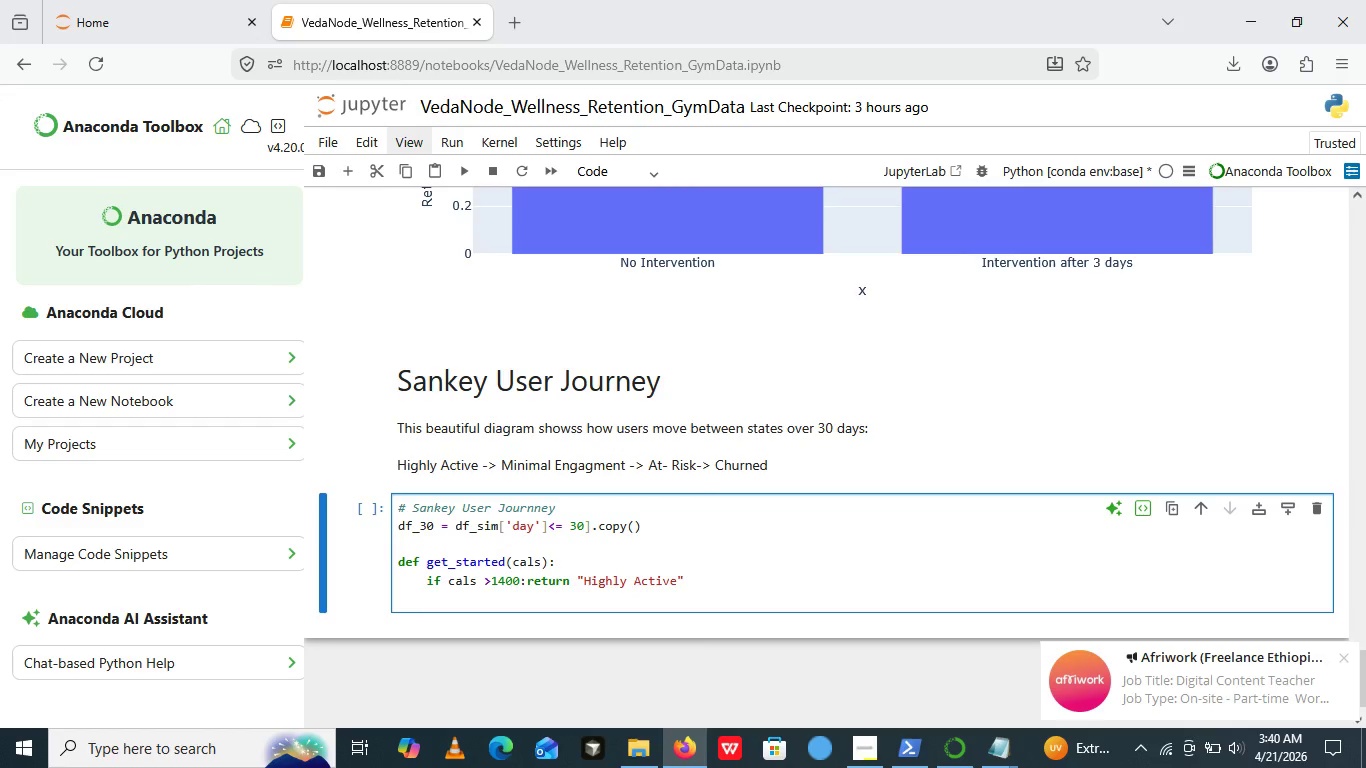 
key(Enter)
 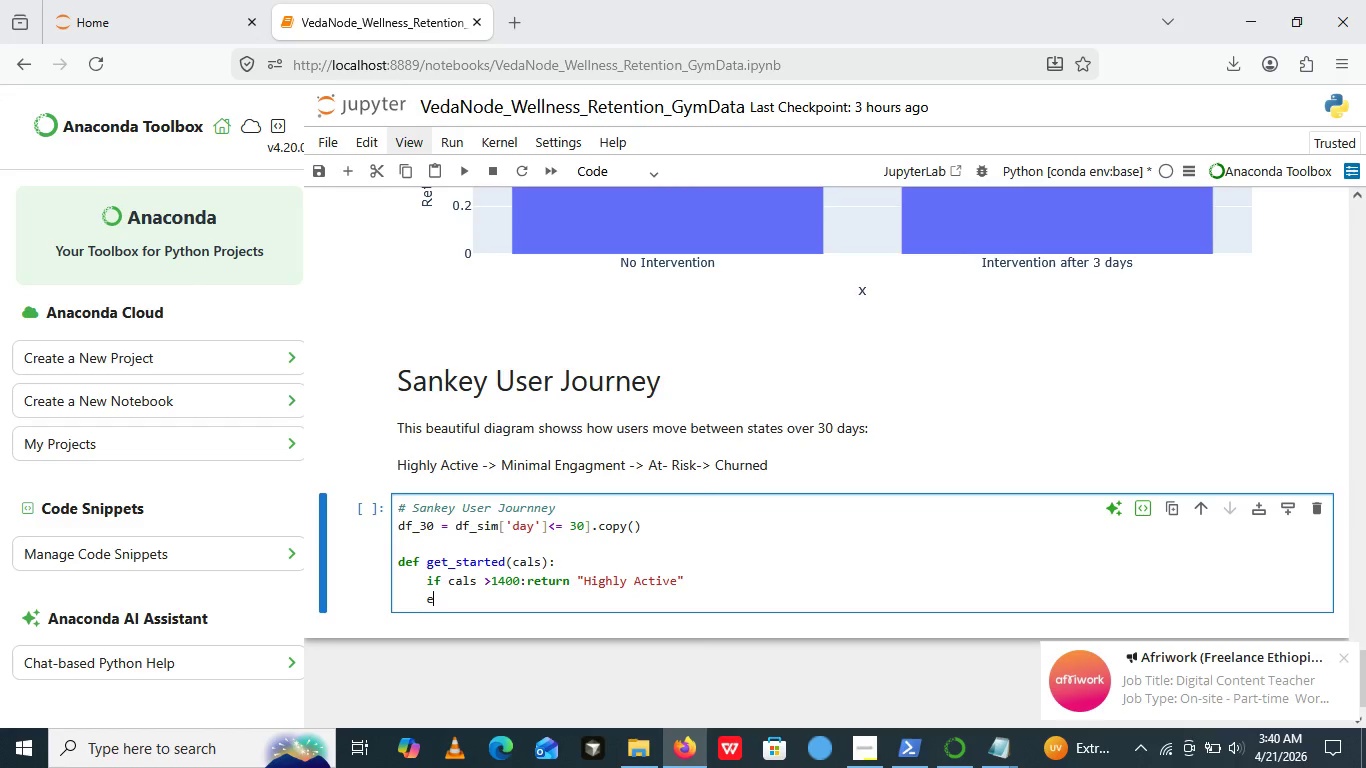 
type(elif cals)
 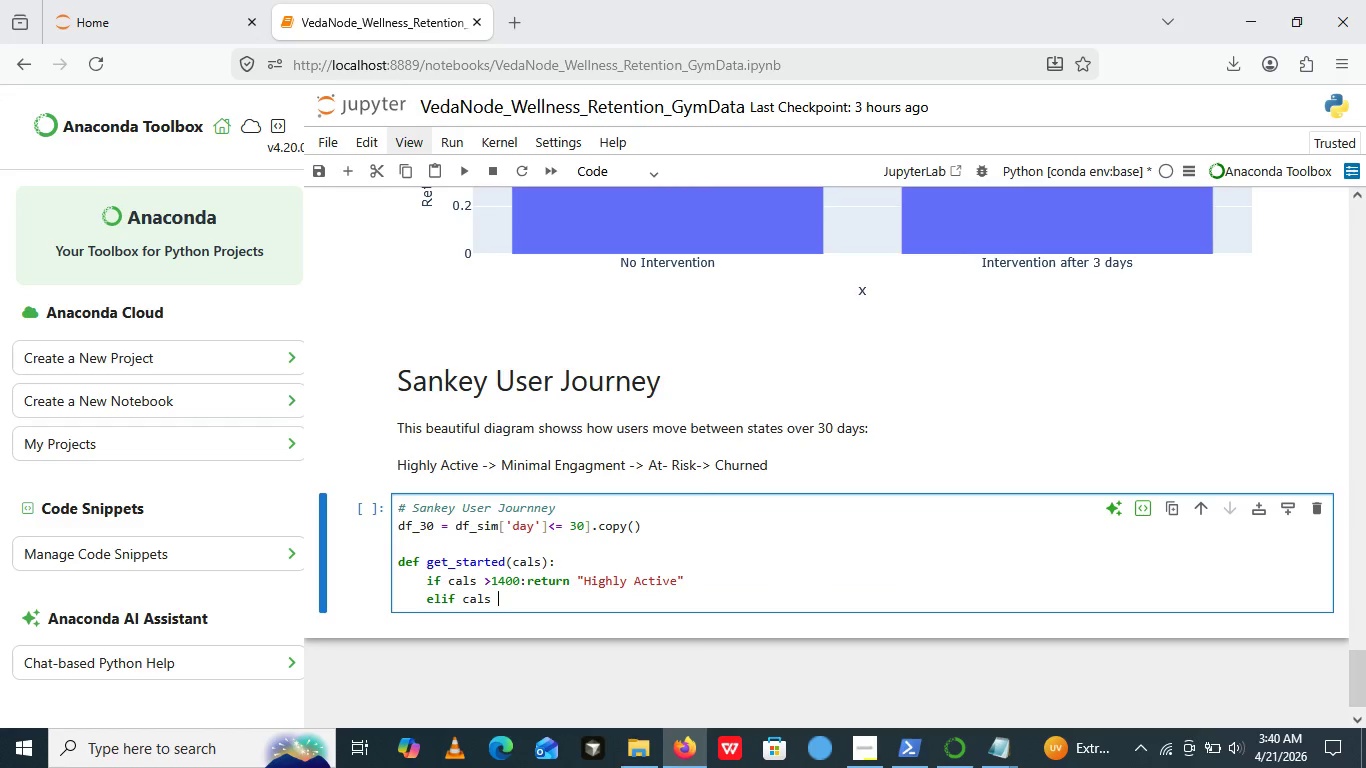 
type( > 1000: return "")
 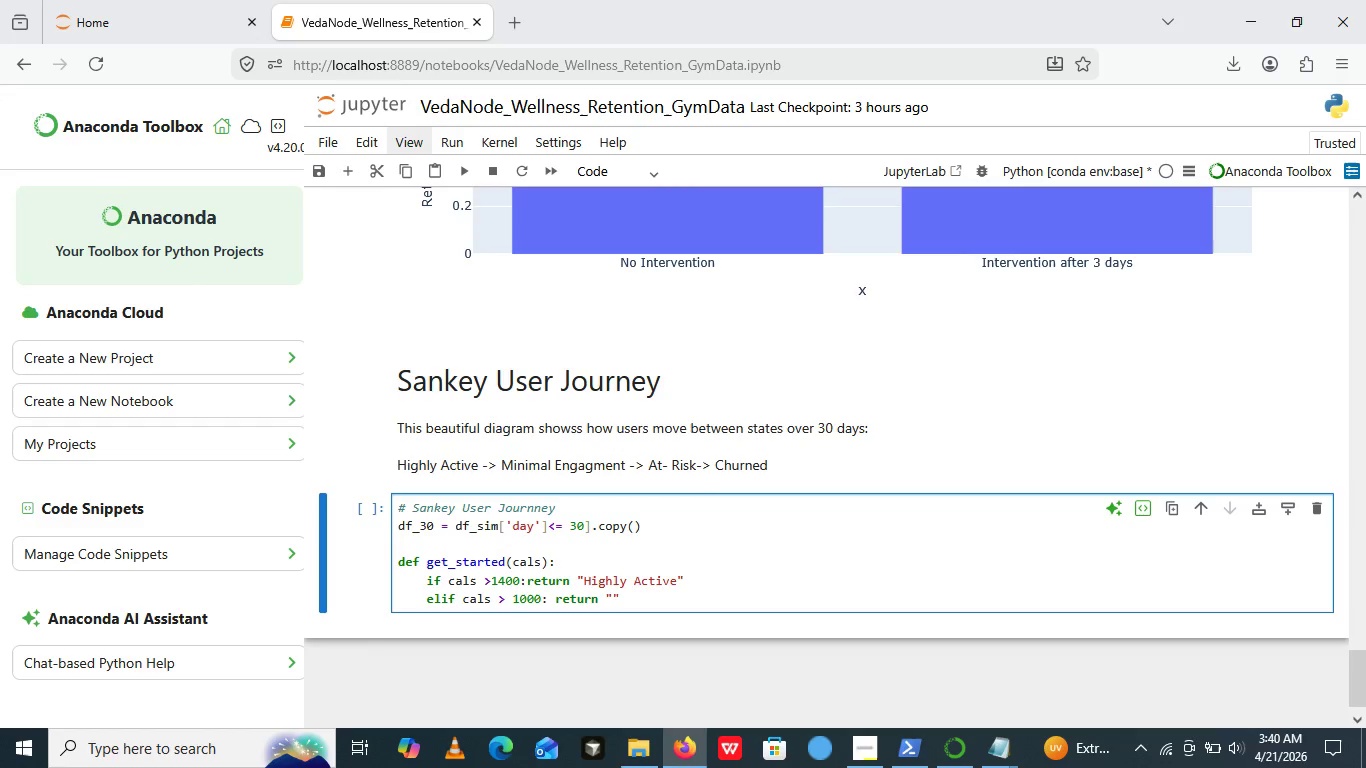 
key(ArrowLeft)
 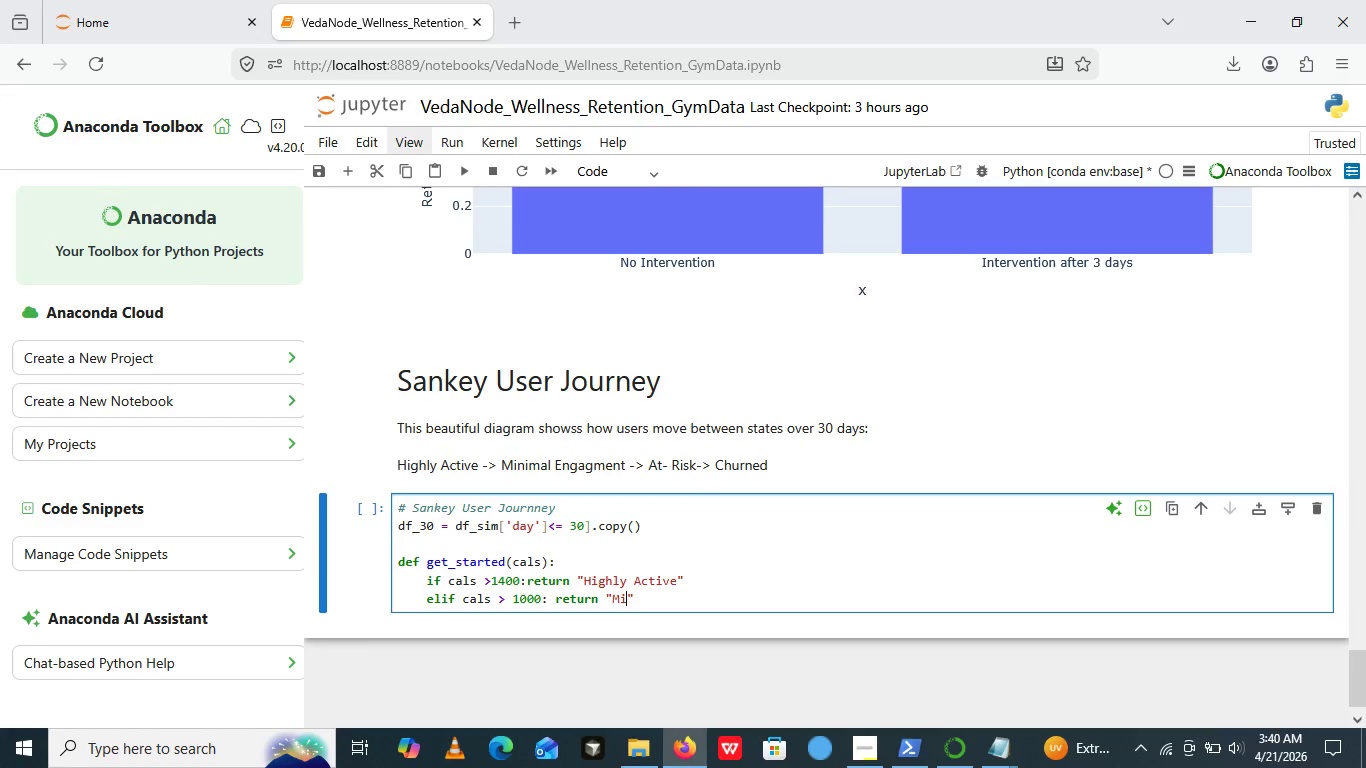 
type(Minu)
key(Backspace)
type(imal Engagement[End])
 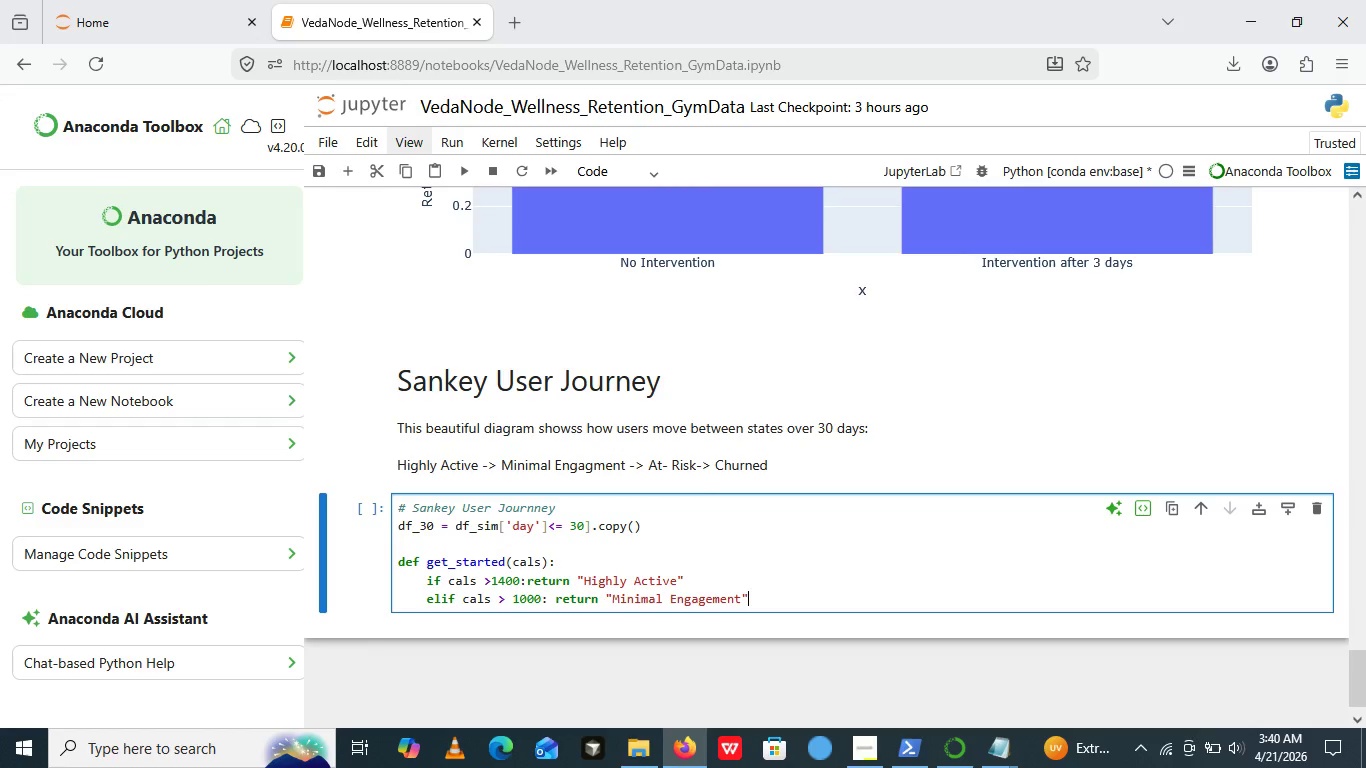 
wait(7.11)
 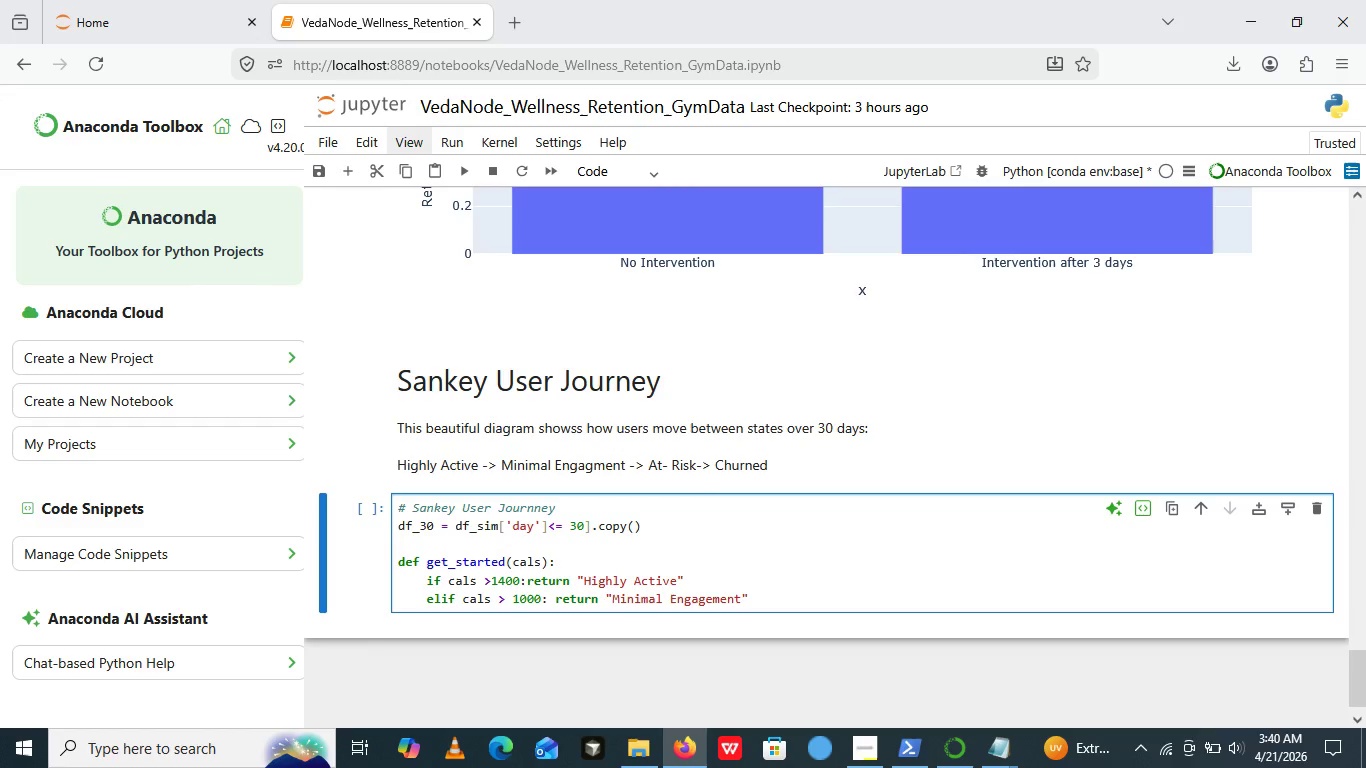 
key(Enter)
 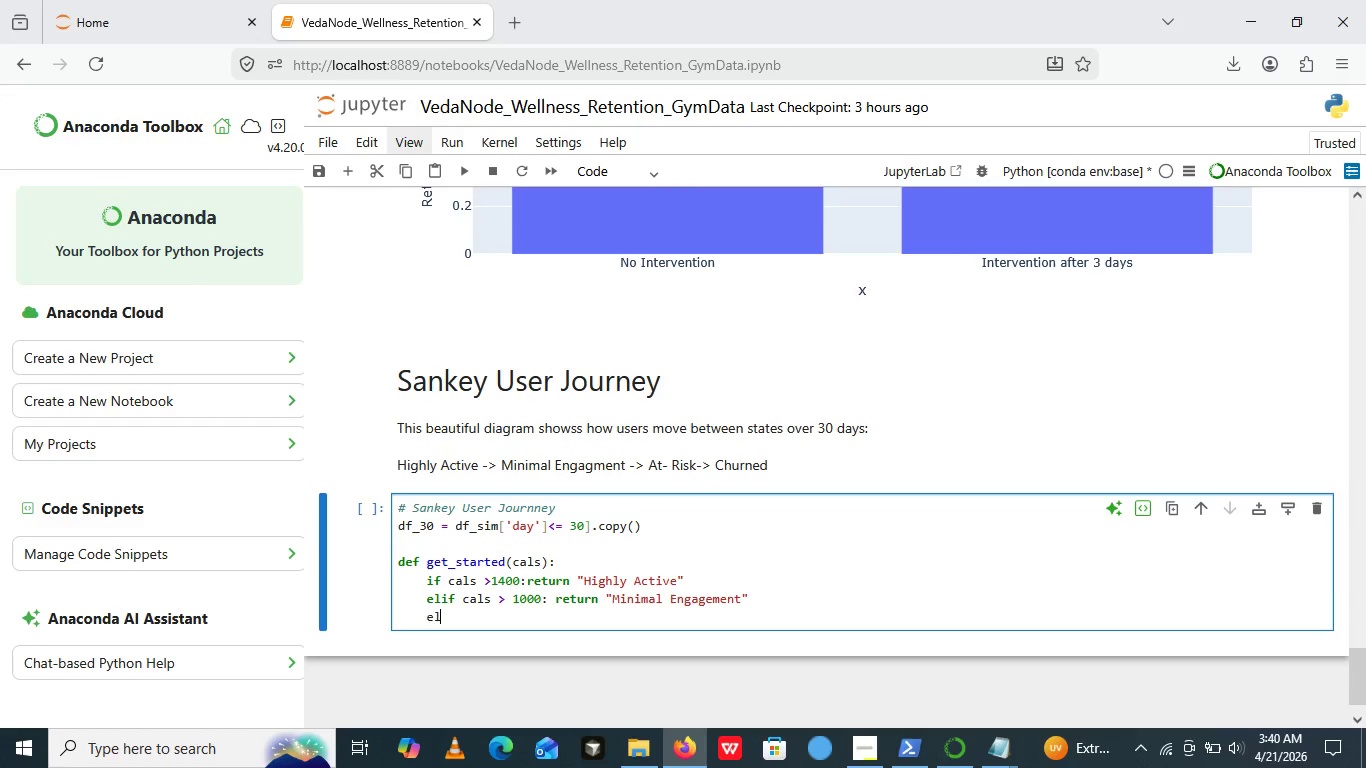 
type(elif cals)
 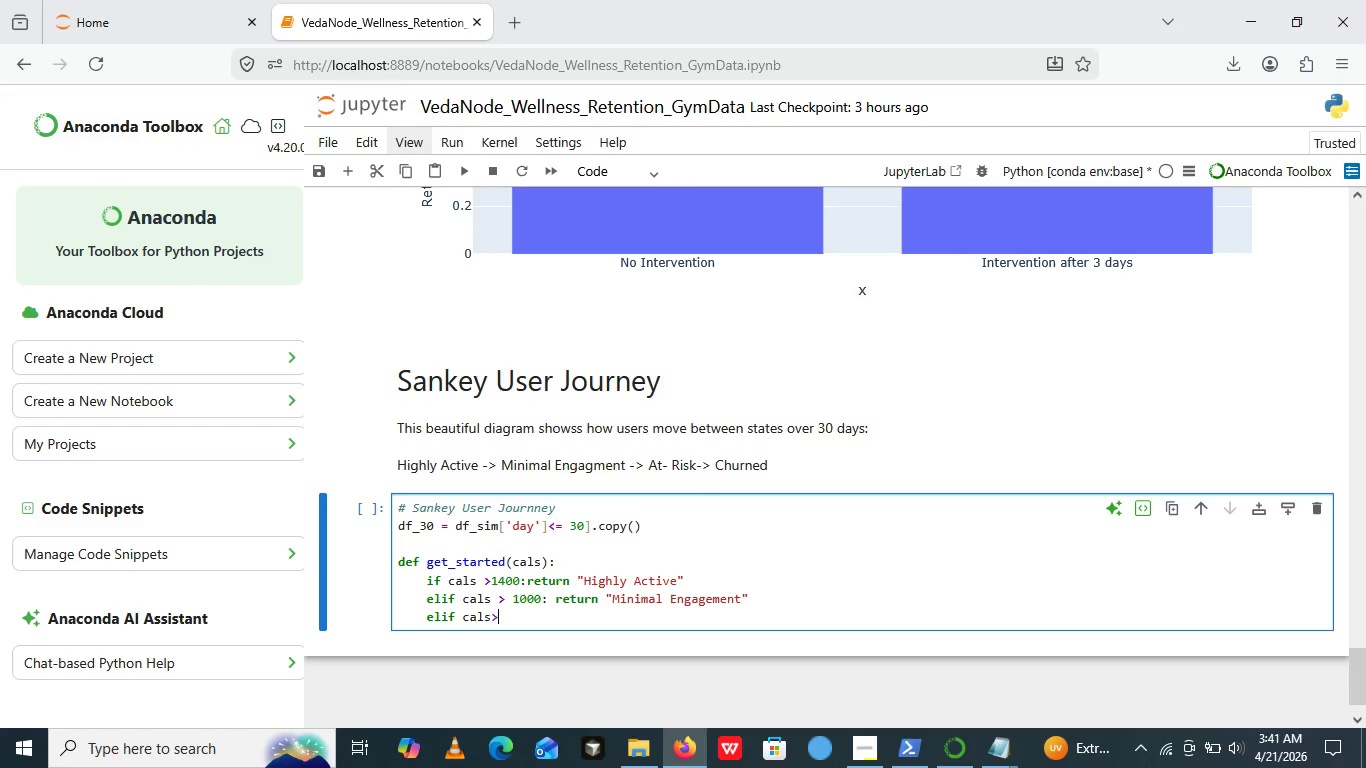 
type(>)
key(Backspace)
type( > 600: return "")
 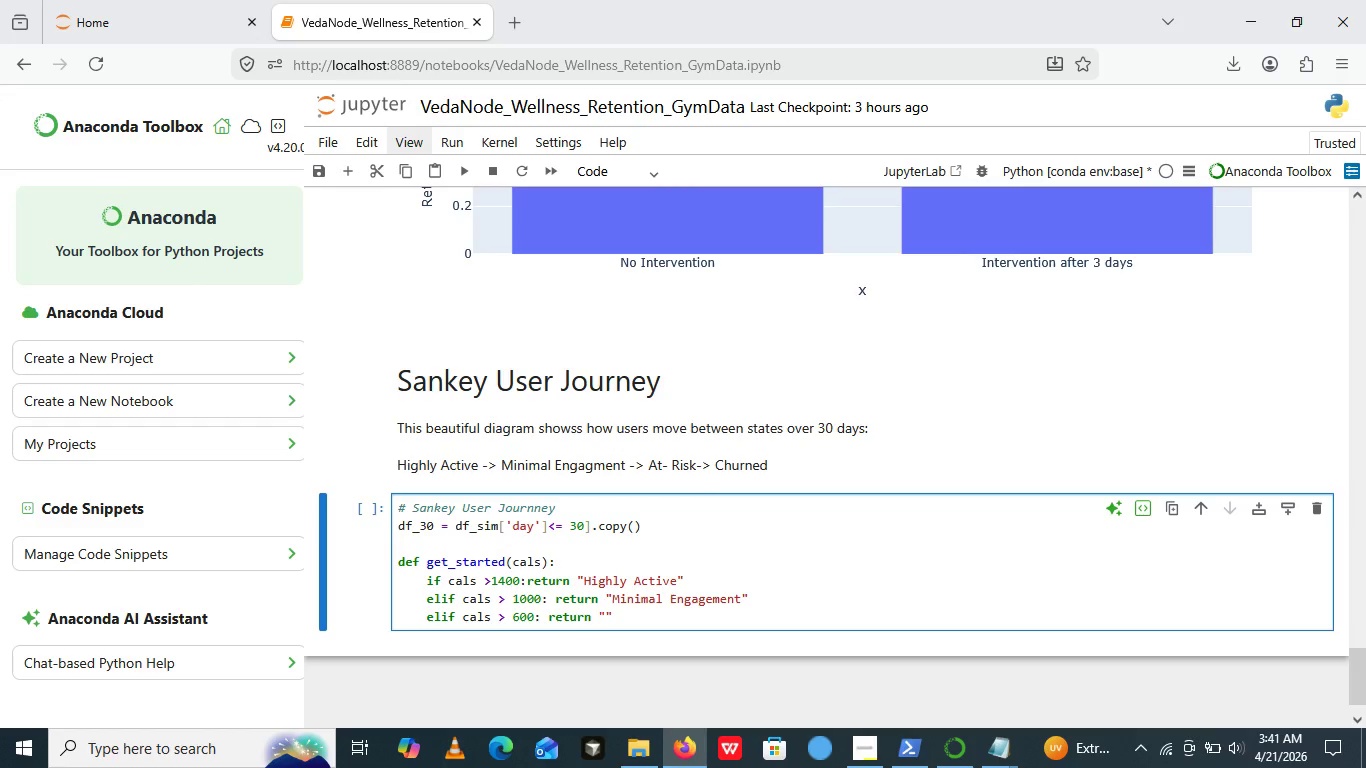 
key(ArrowLeft)
 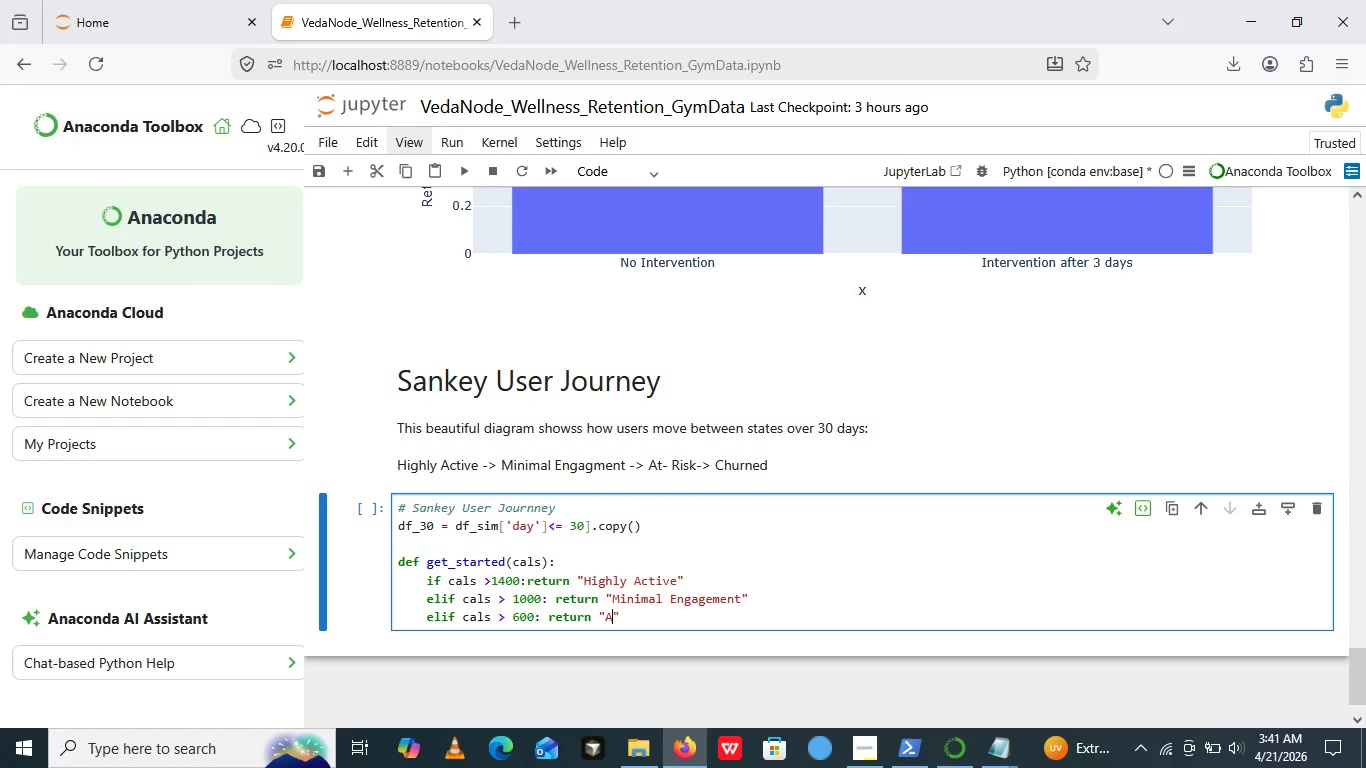 
type(AT_)
key(Backspace)
type(0)
key(Backspace)
 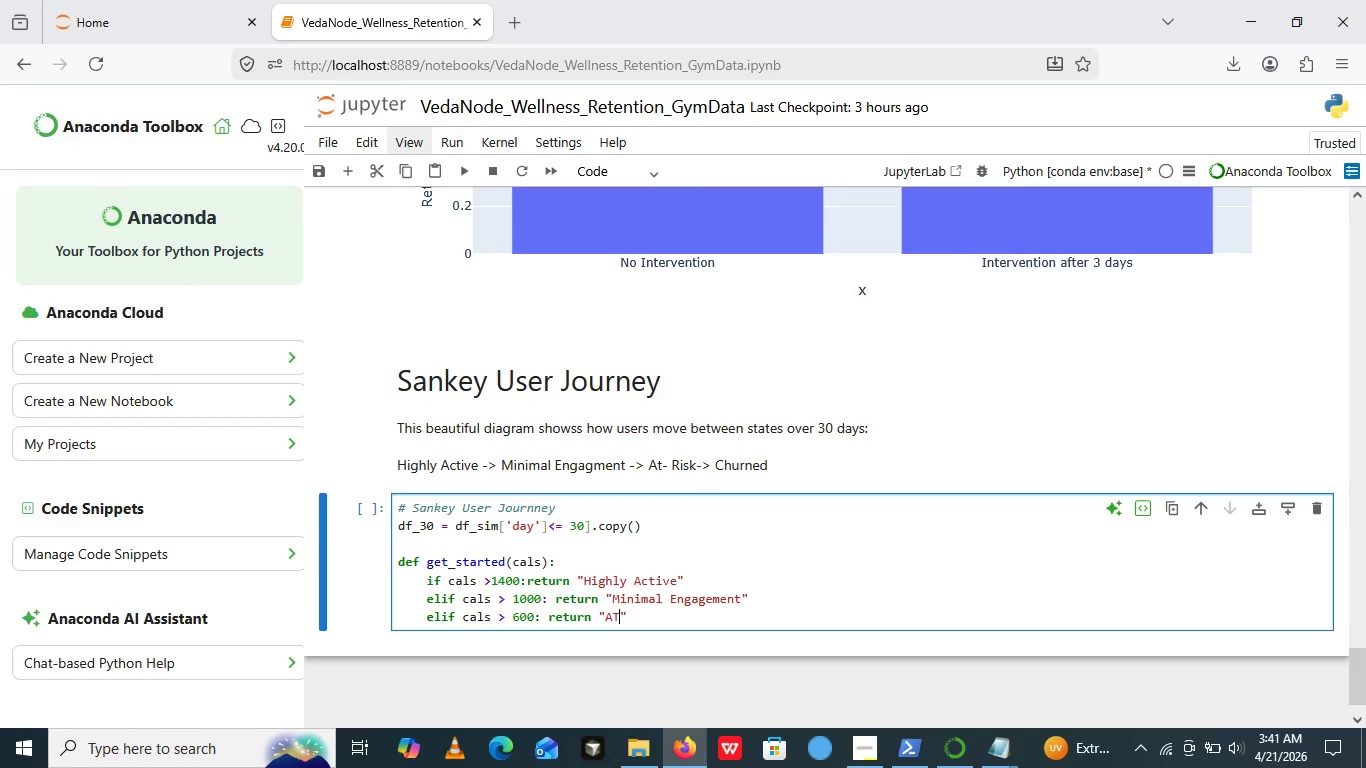 
key(Backspace)
type(t-Risk)
 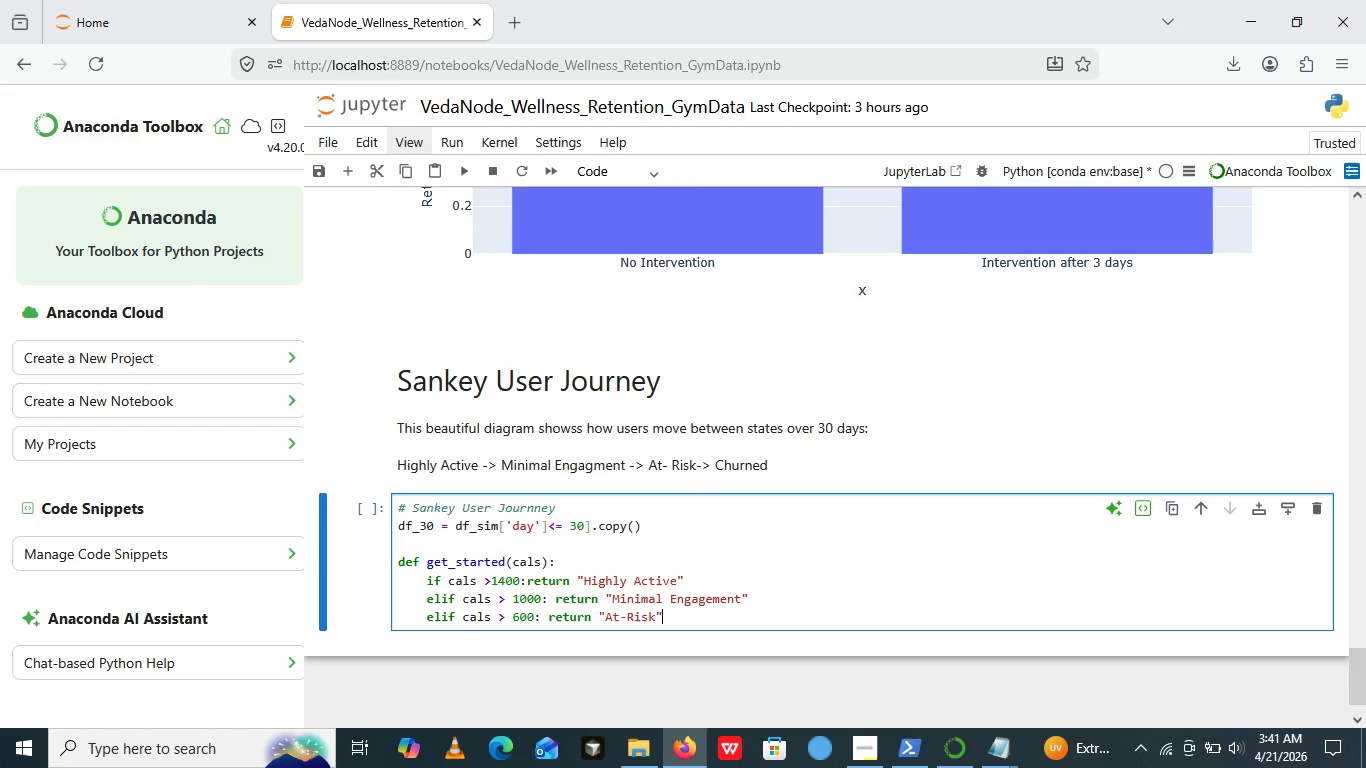 
key(ArrowRight)
 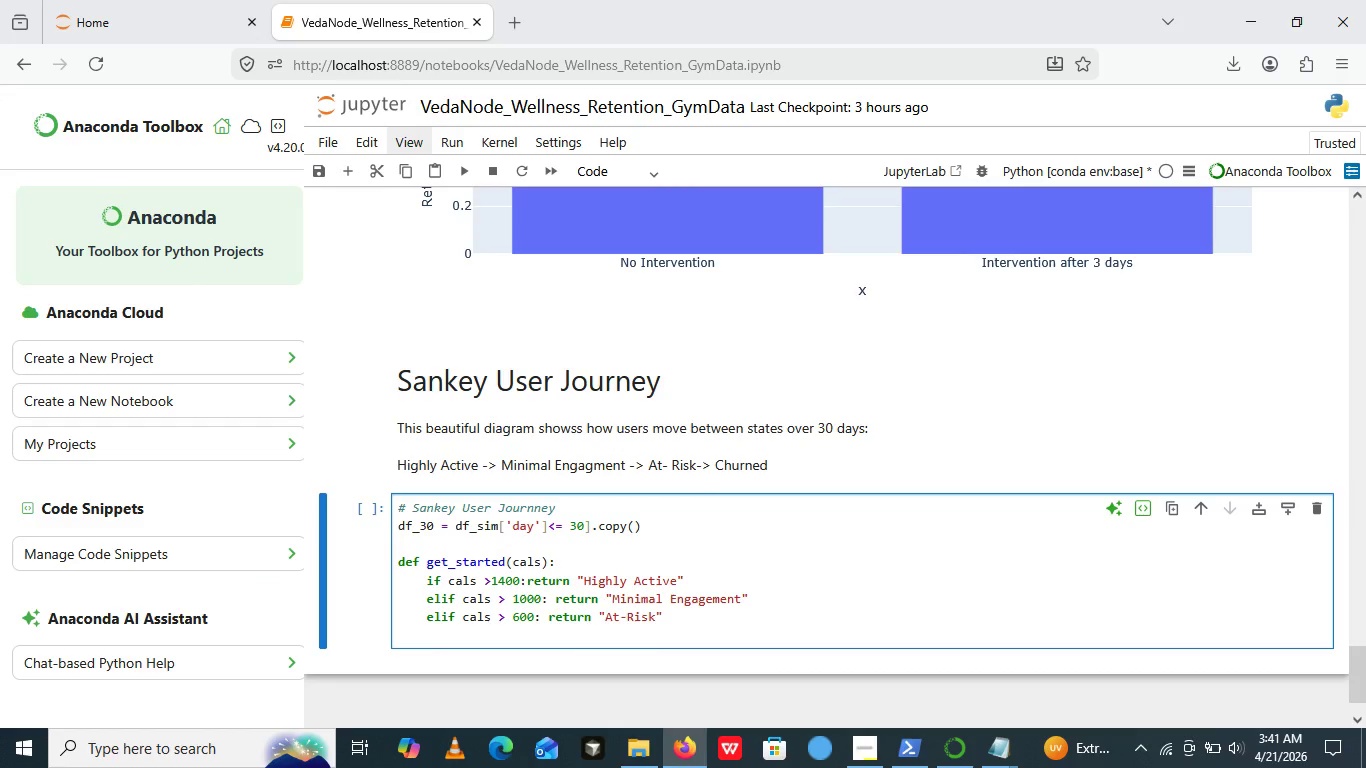 
key(Enter)
 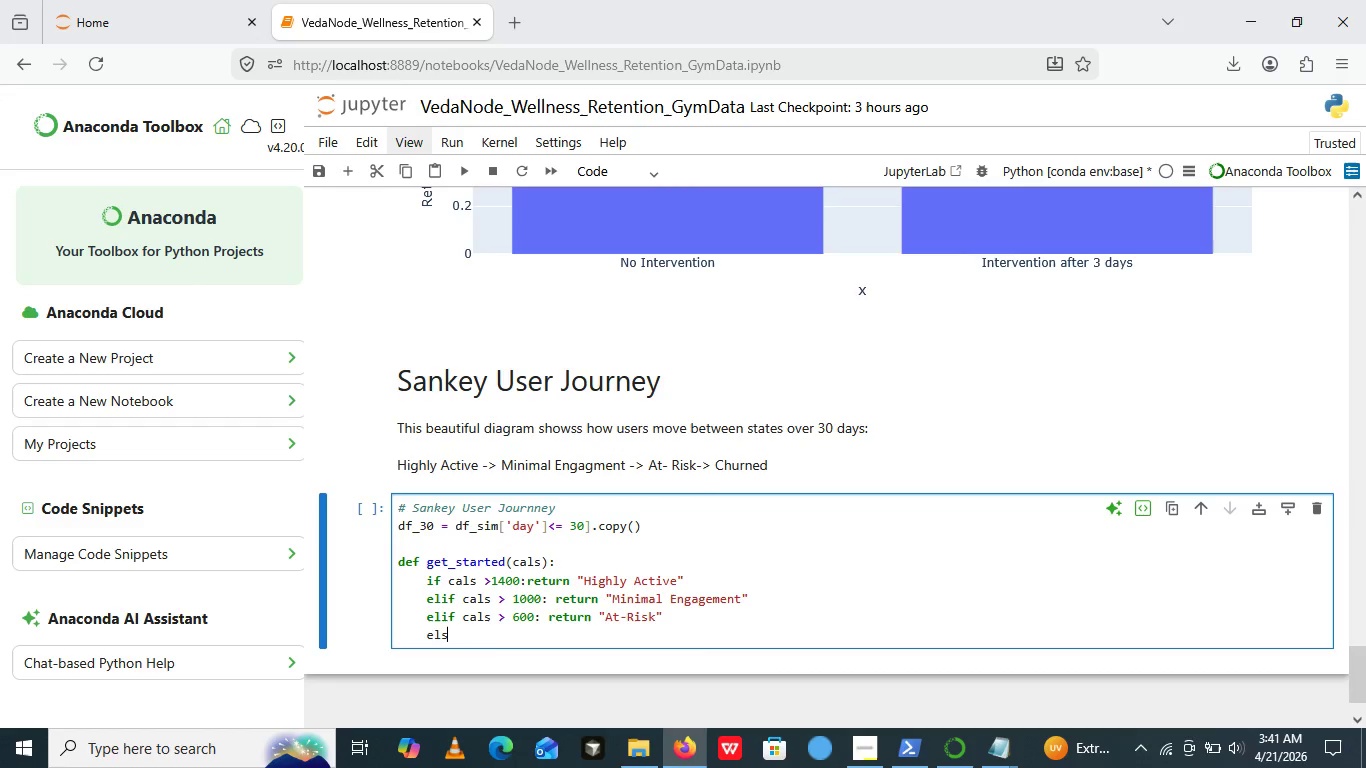 
type(else: return "")
 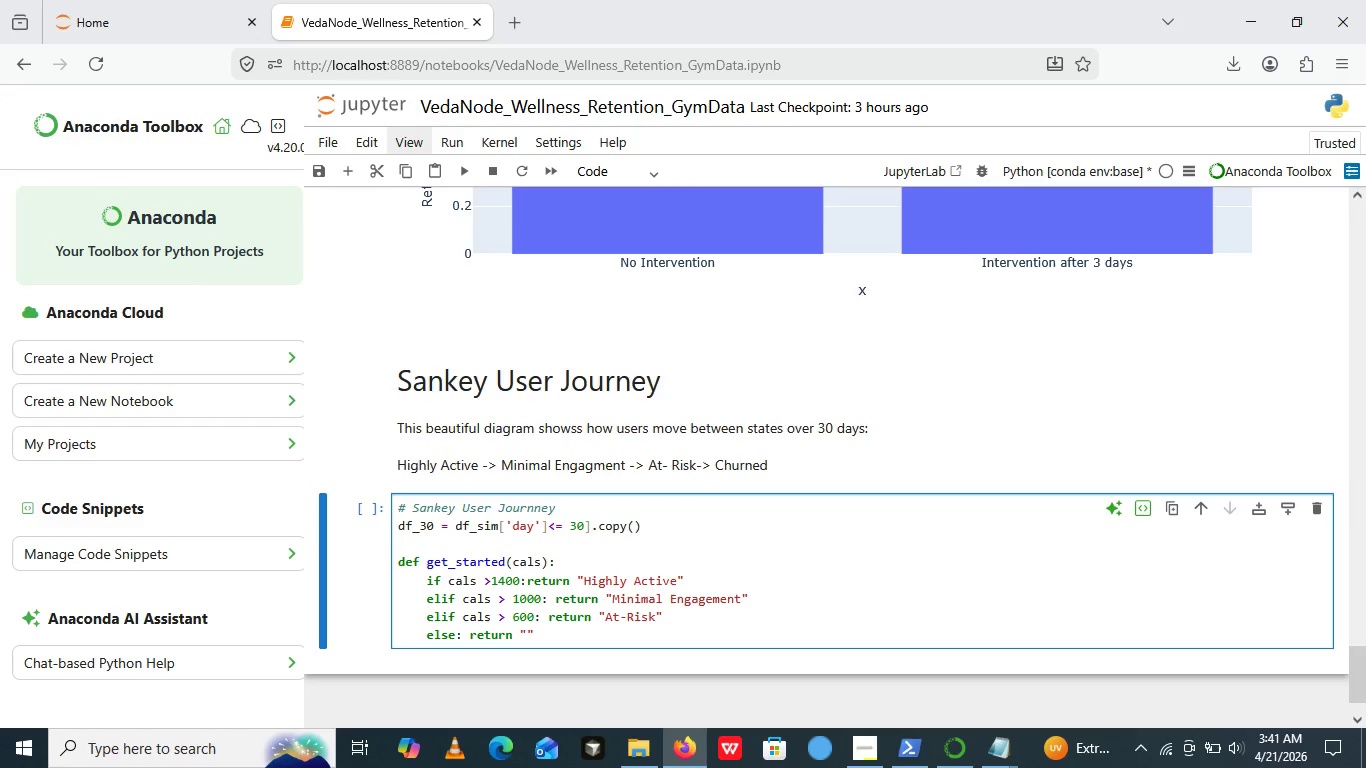 
key(ArrowLeft)
 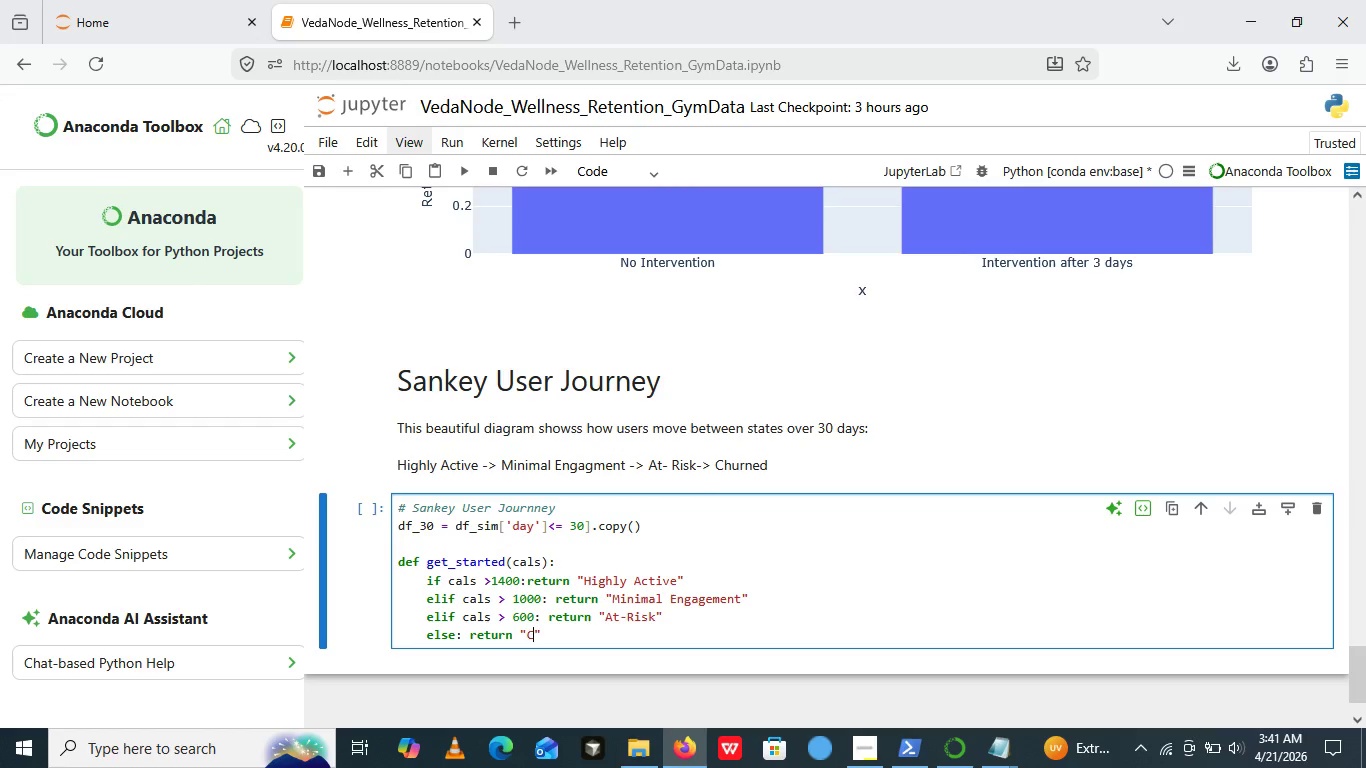 
type(Chr)
key(Backspace)
type(urned)
 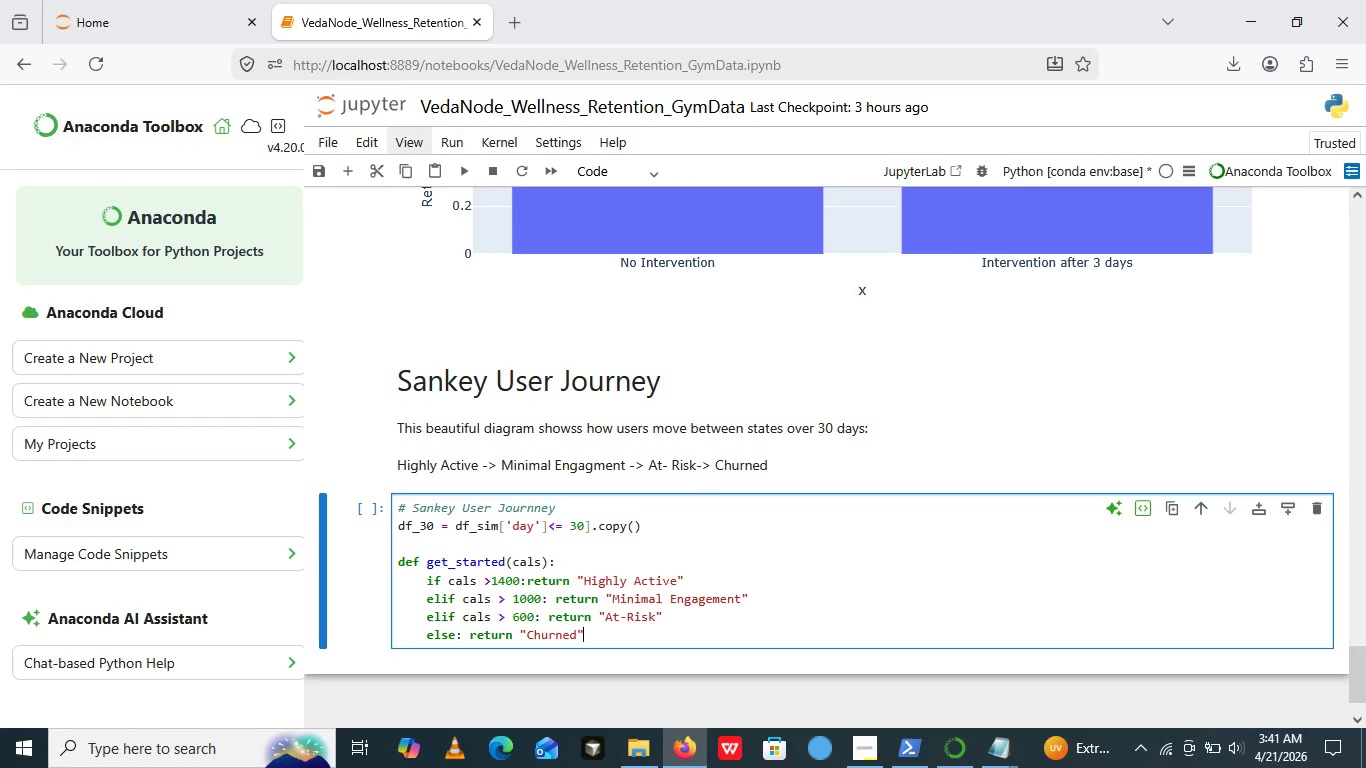 
key(ArrowRight)
 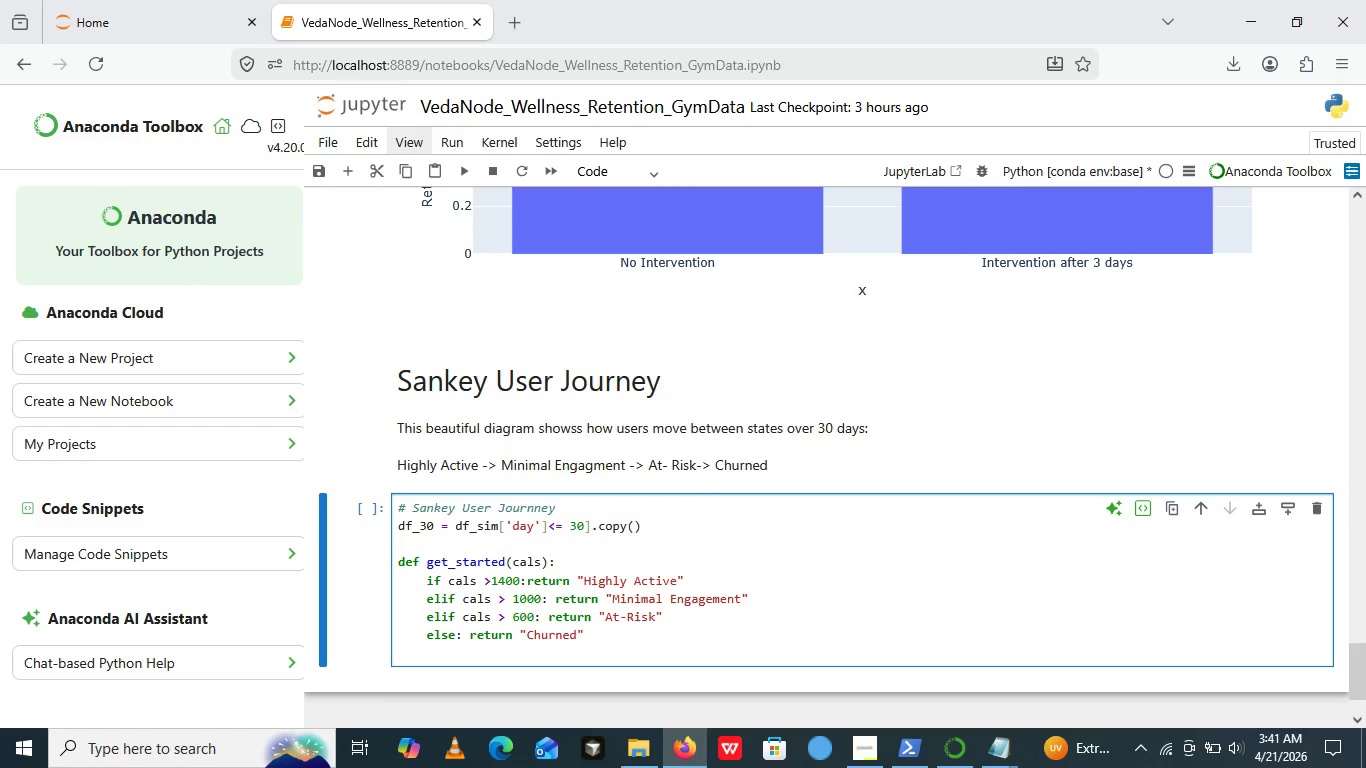 
key(Enter)
 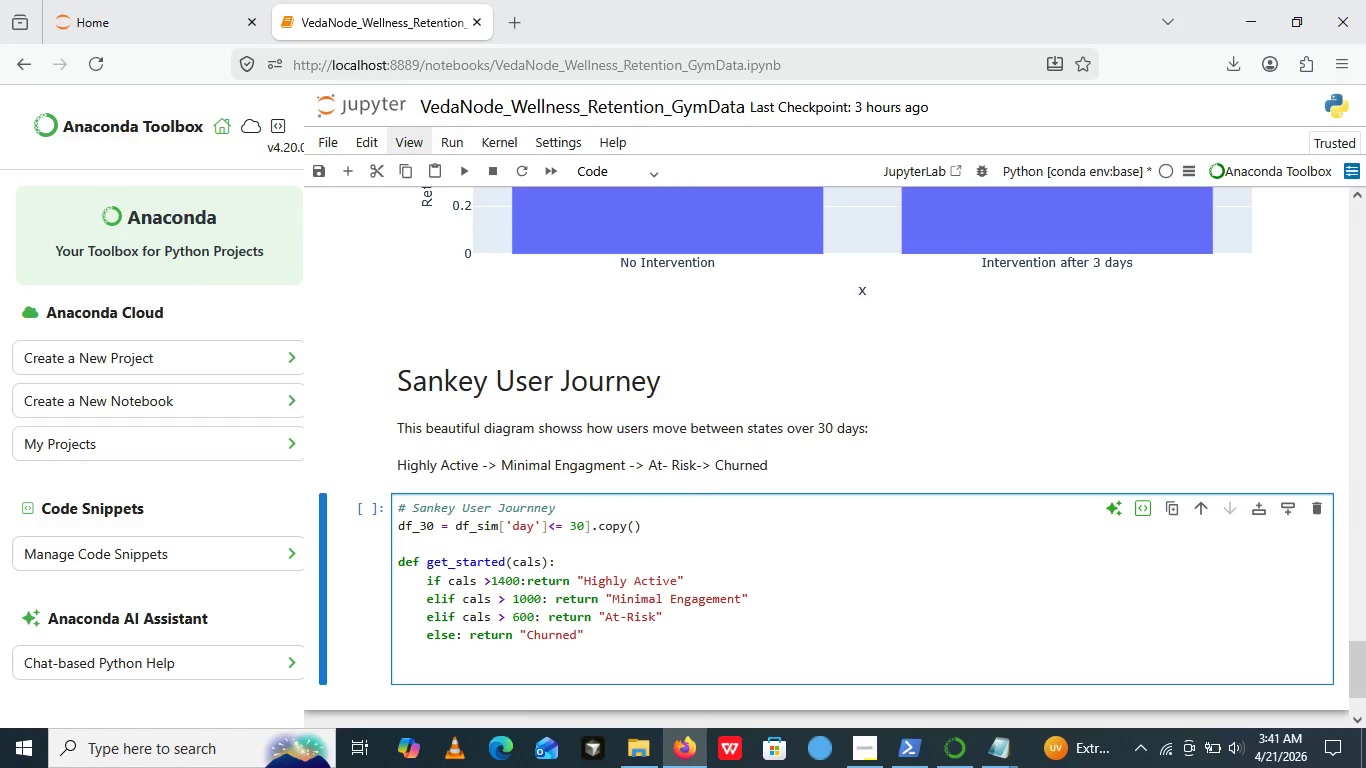 
key(Enter)
 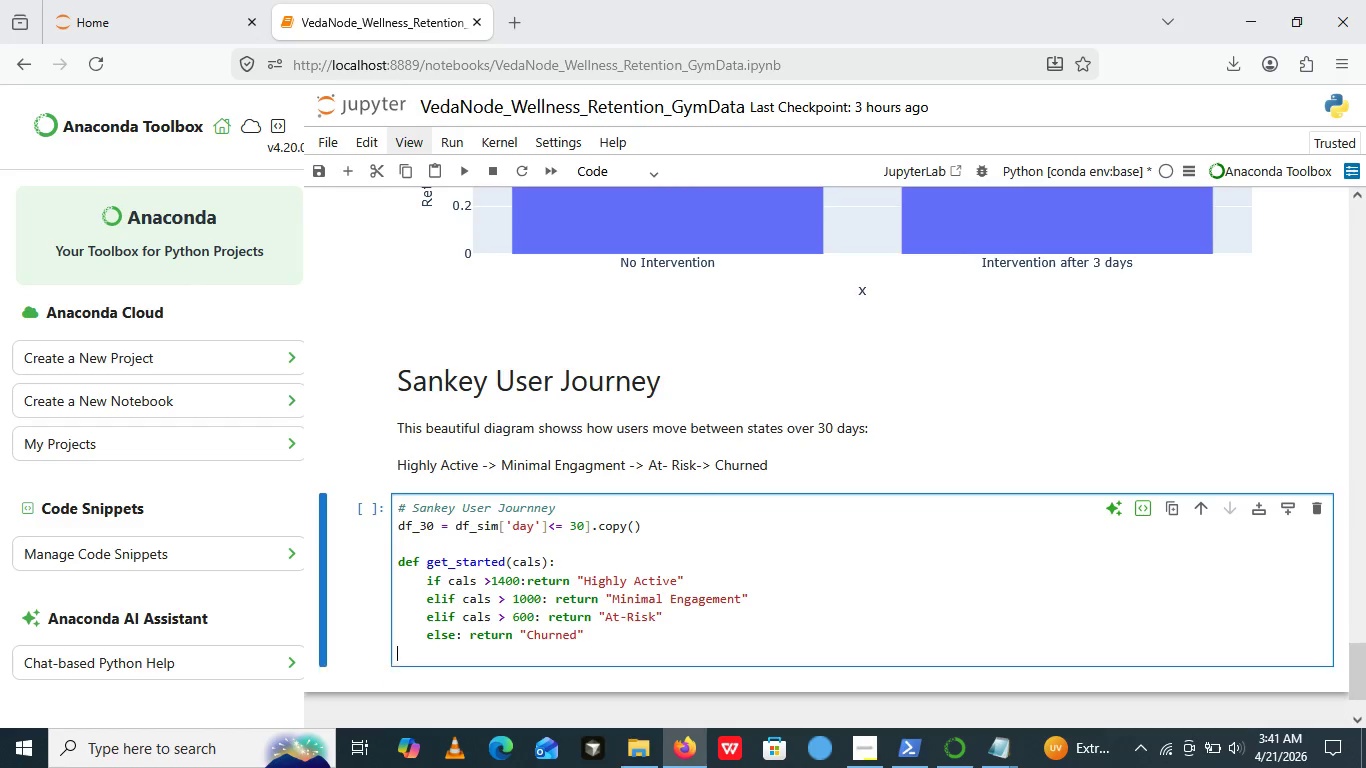 
key(Backspace)
 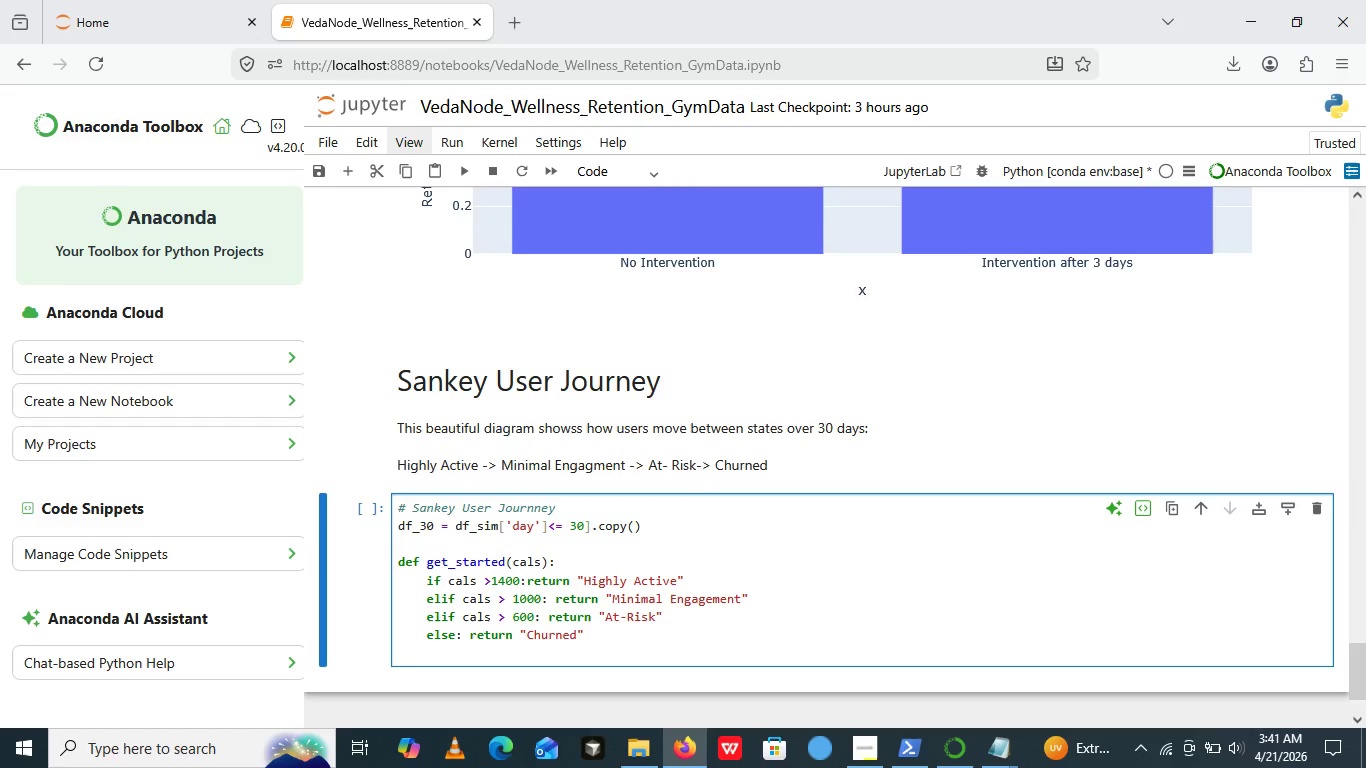 
key(Backspace)
 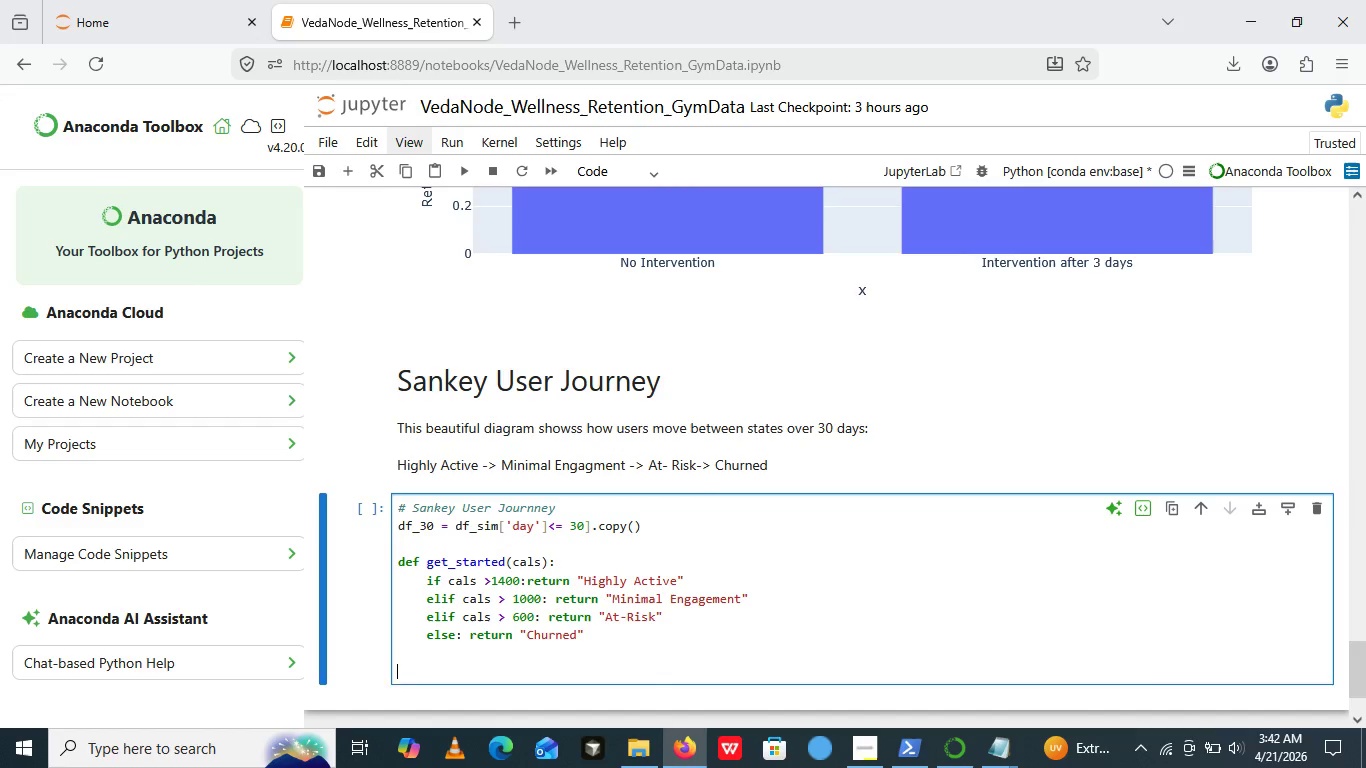 
key(Enter)
 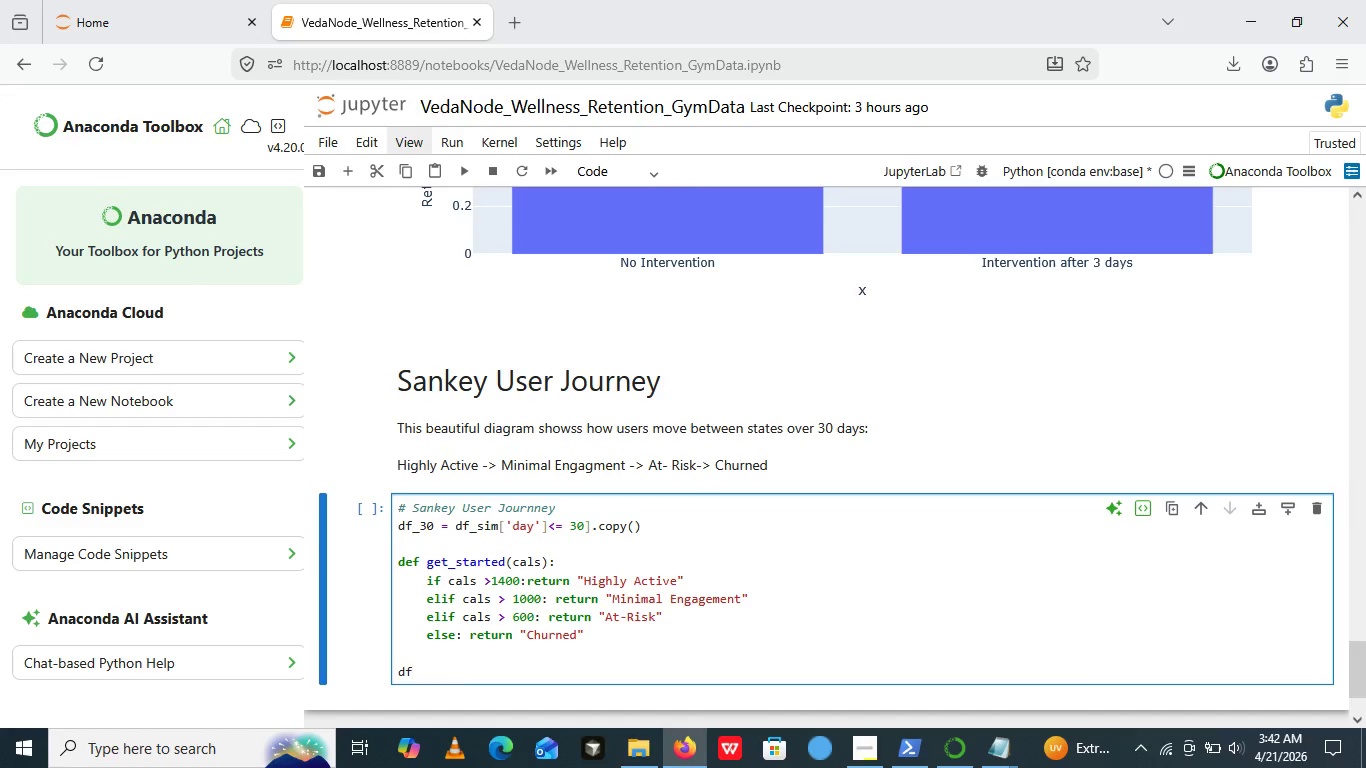 
type(df_30[])
 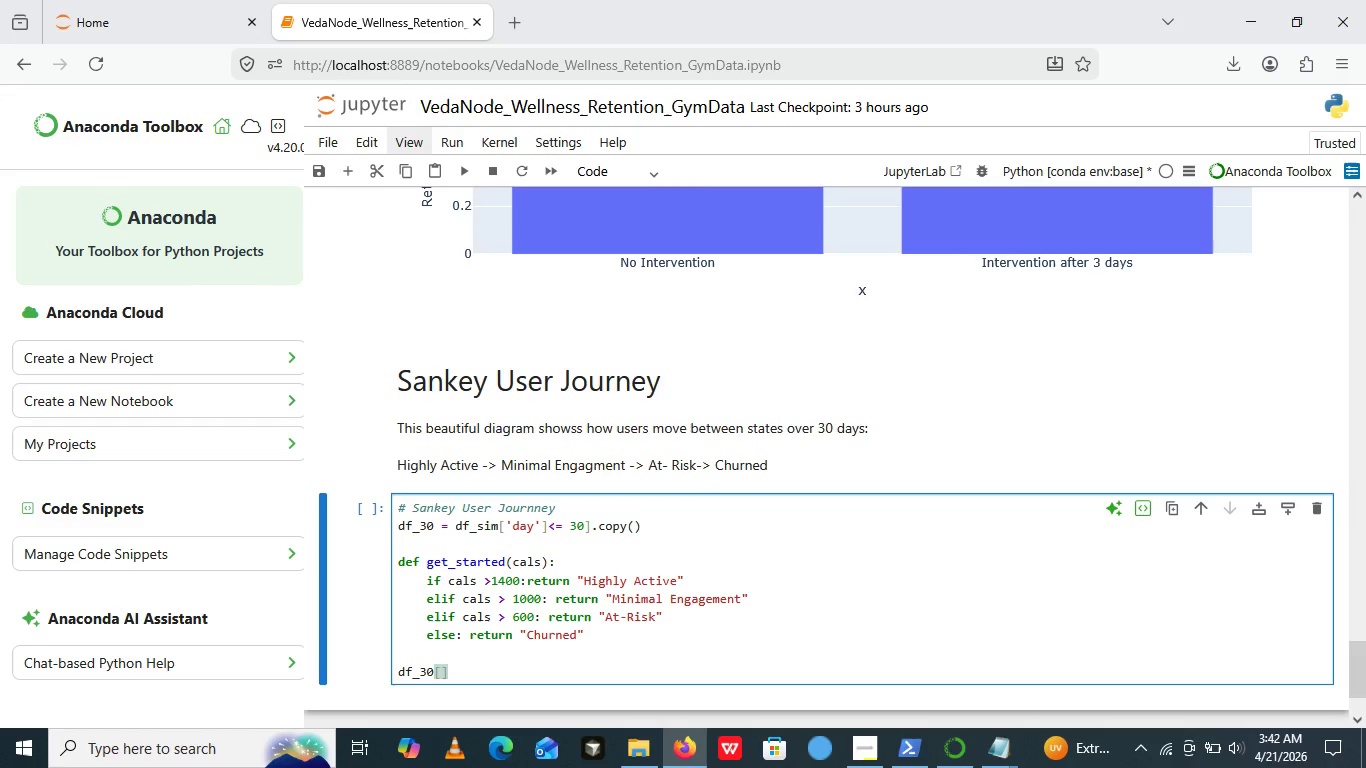 
 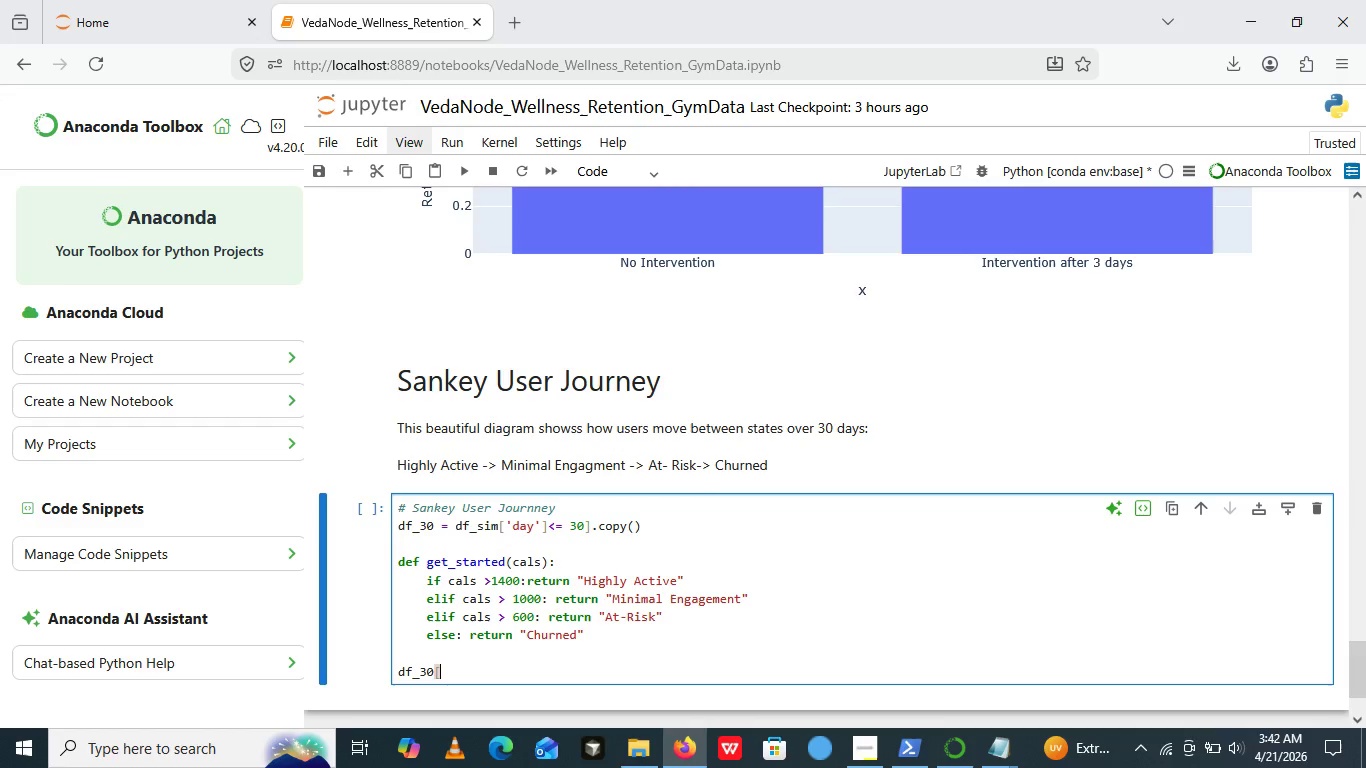 
key(ArrowLeft)
 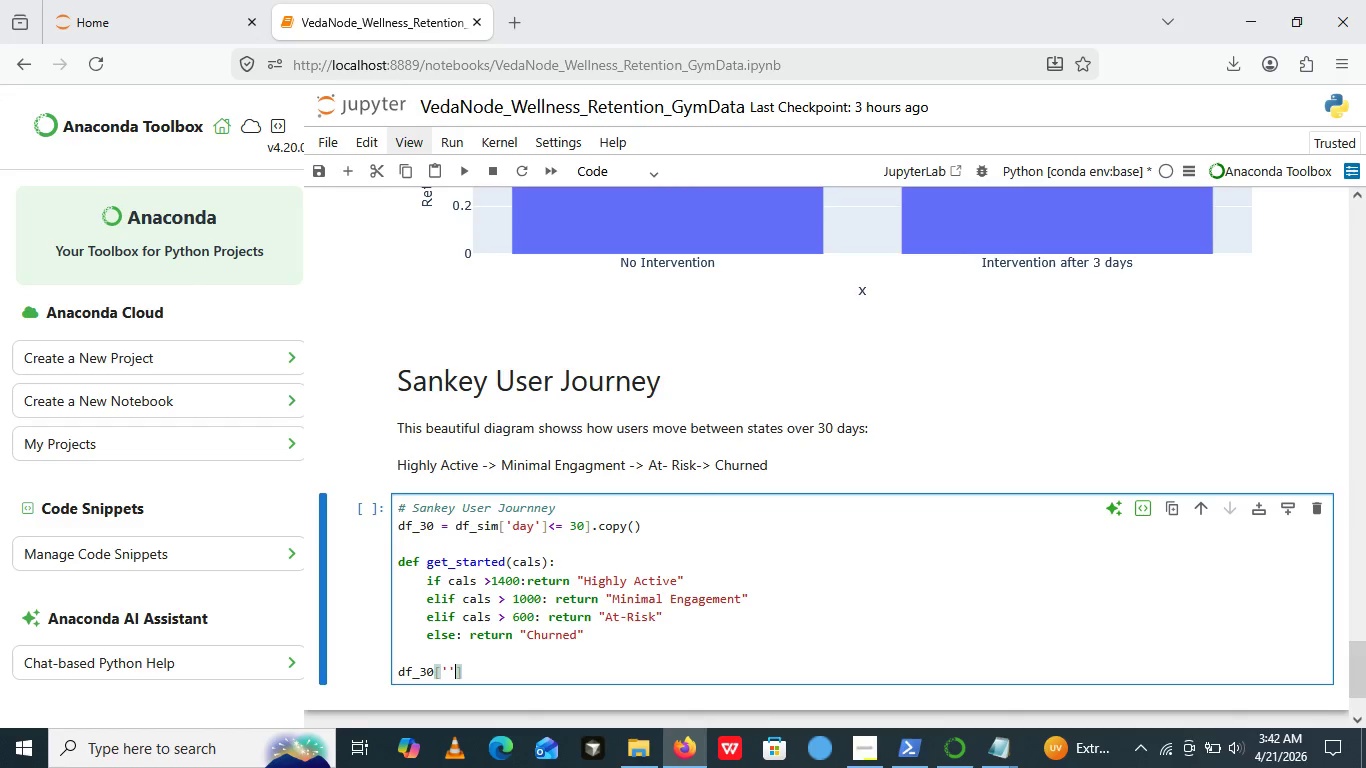 
key(Quote)
 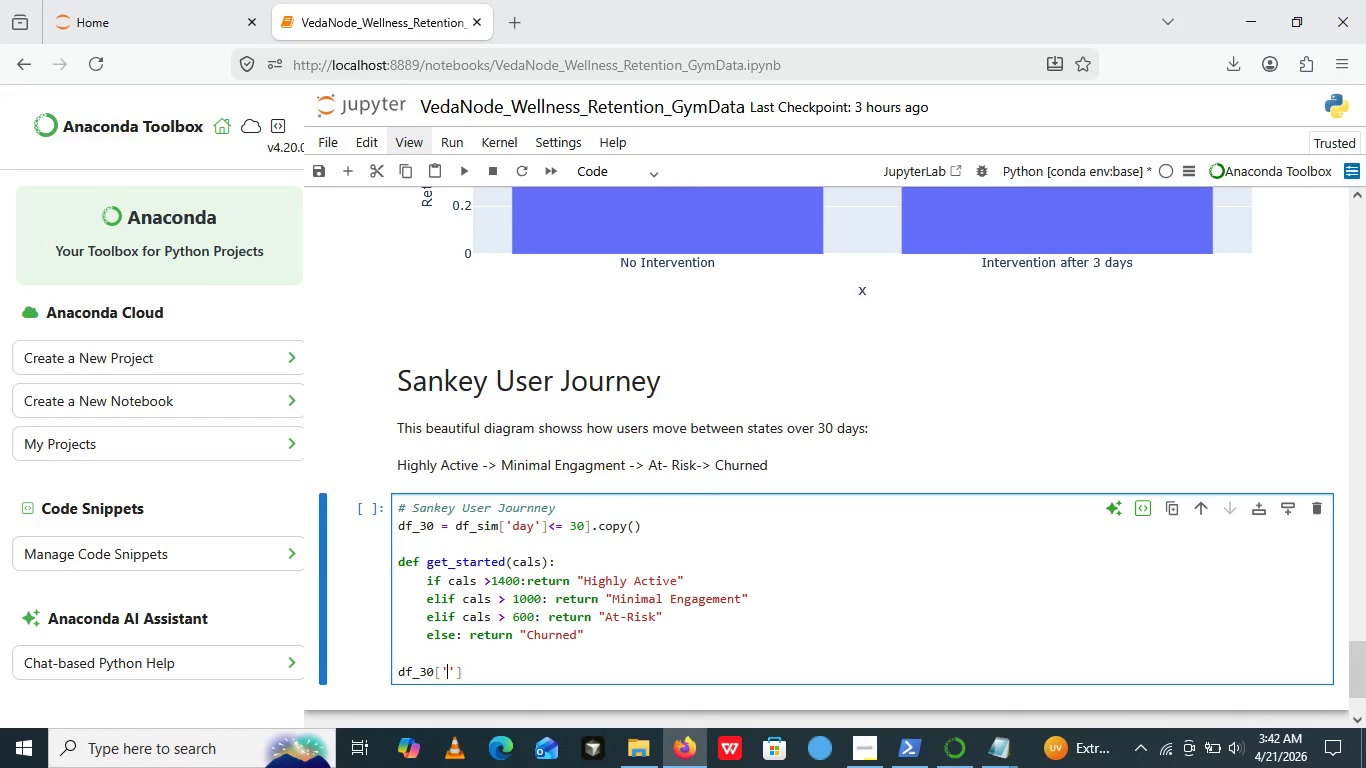 
key(Quote)
 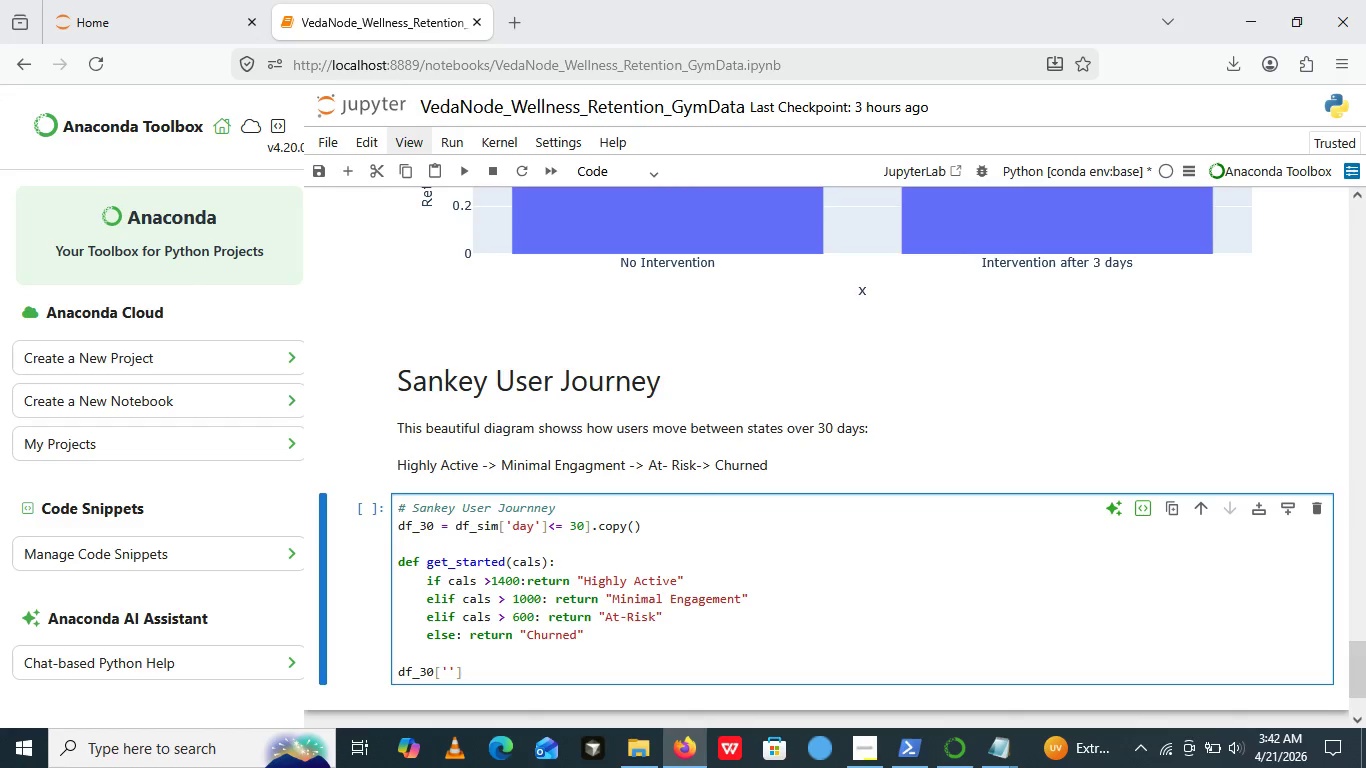 
key(ArrowLeft)
 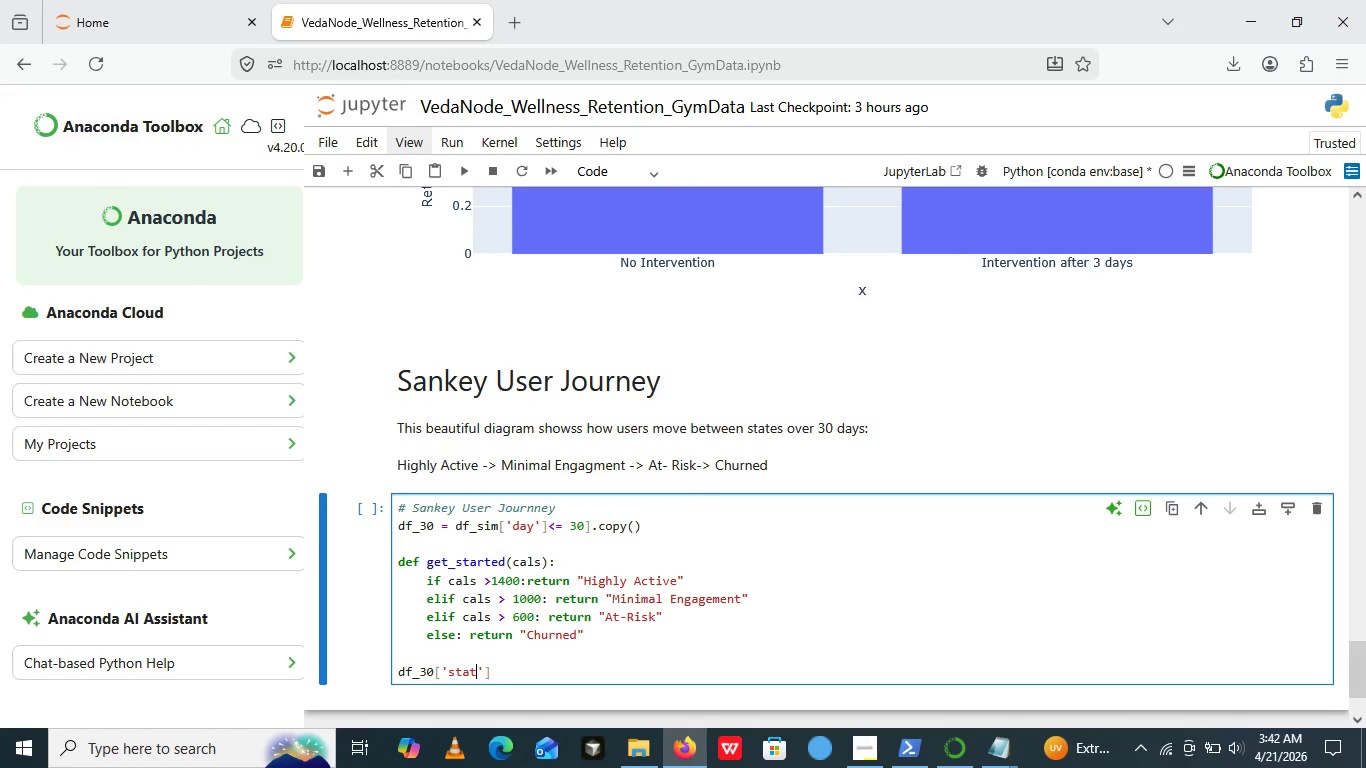 
type(state)
 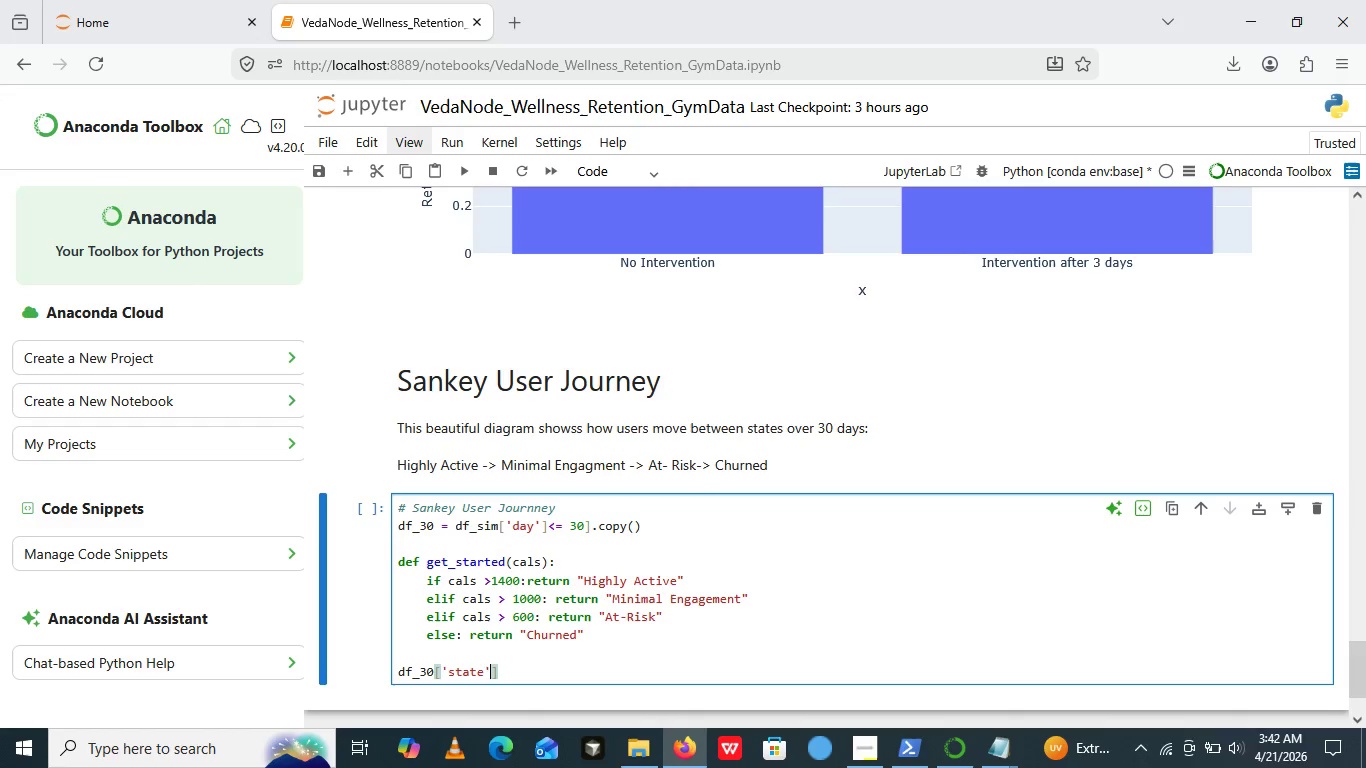 
key(ArrowRight)
 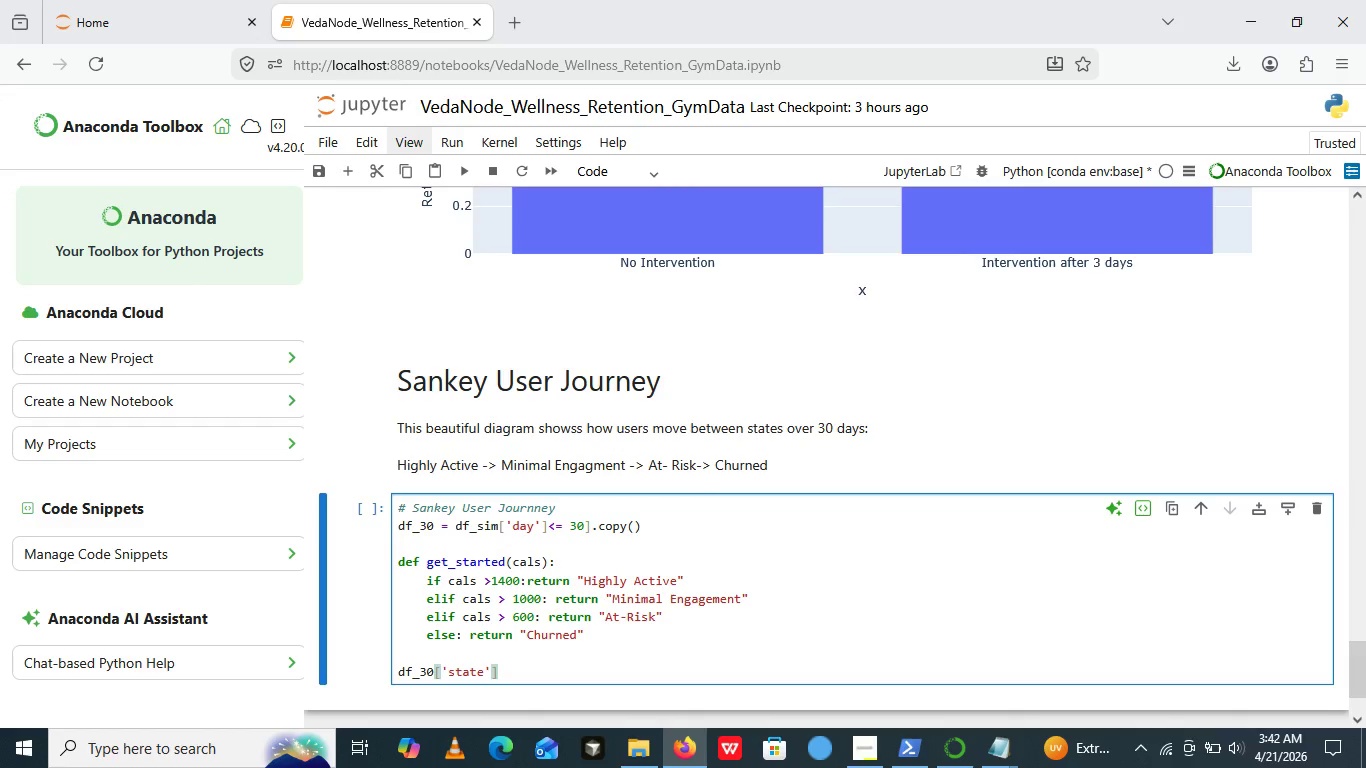 
key(ArrowRight)
 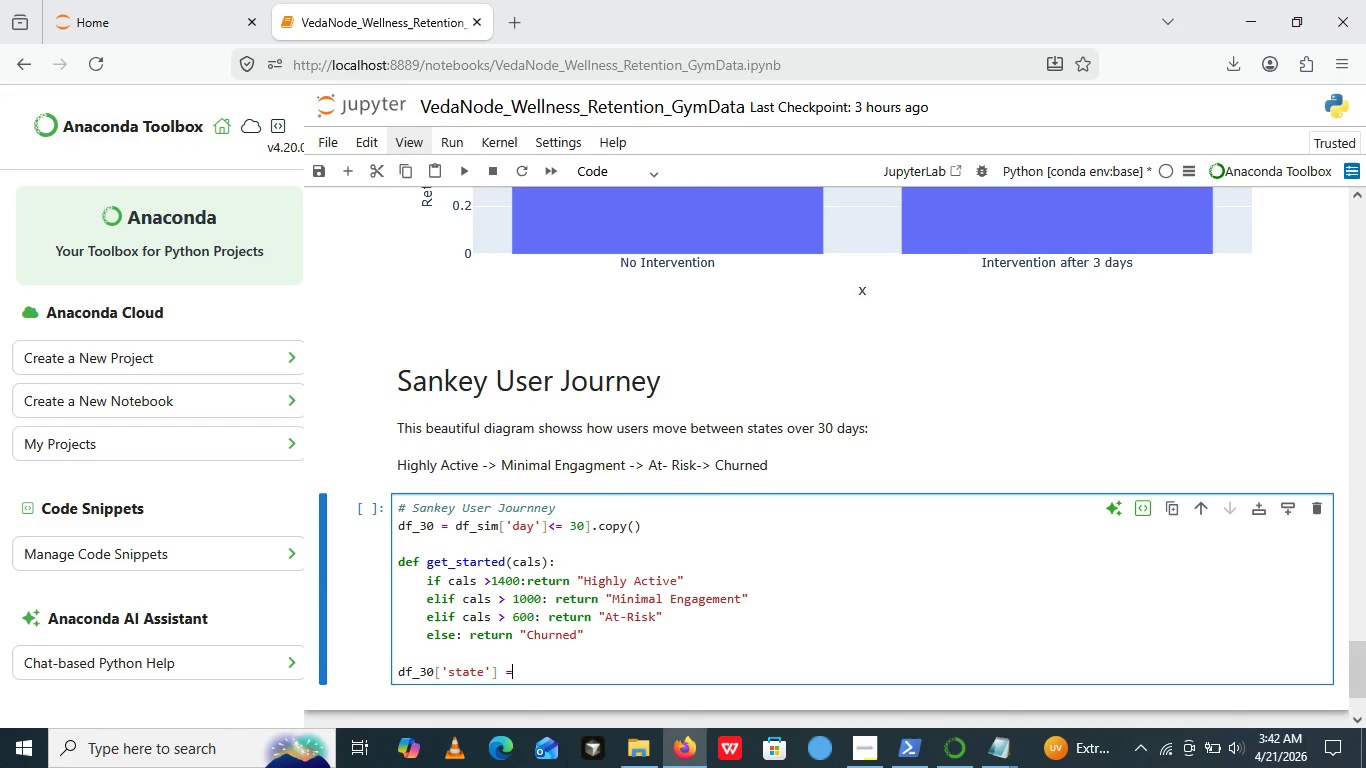 
type( = df_30[])
 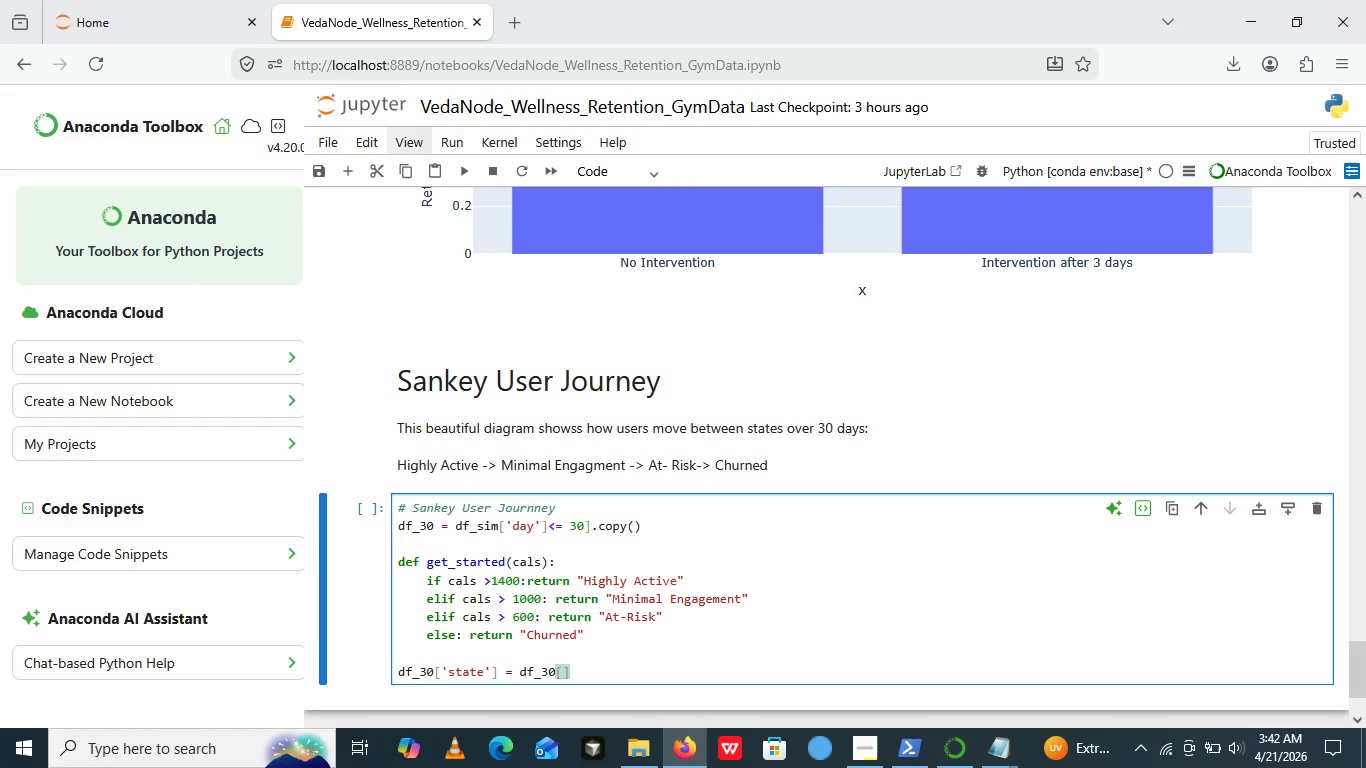 
key(ArrowLeft)
 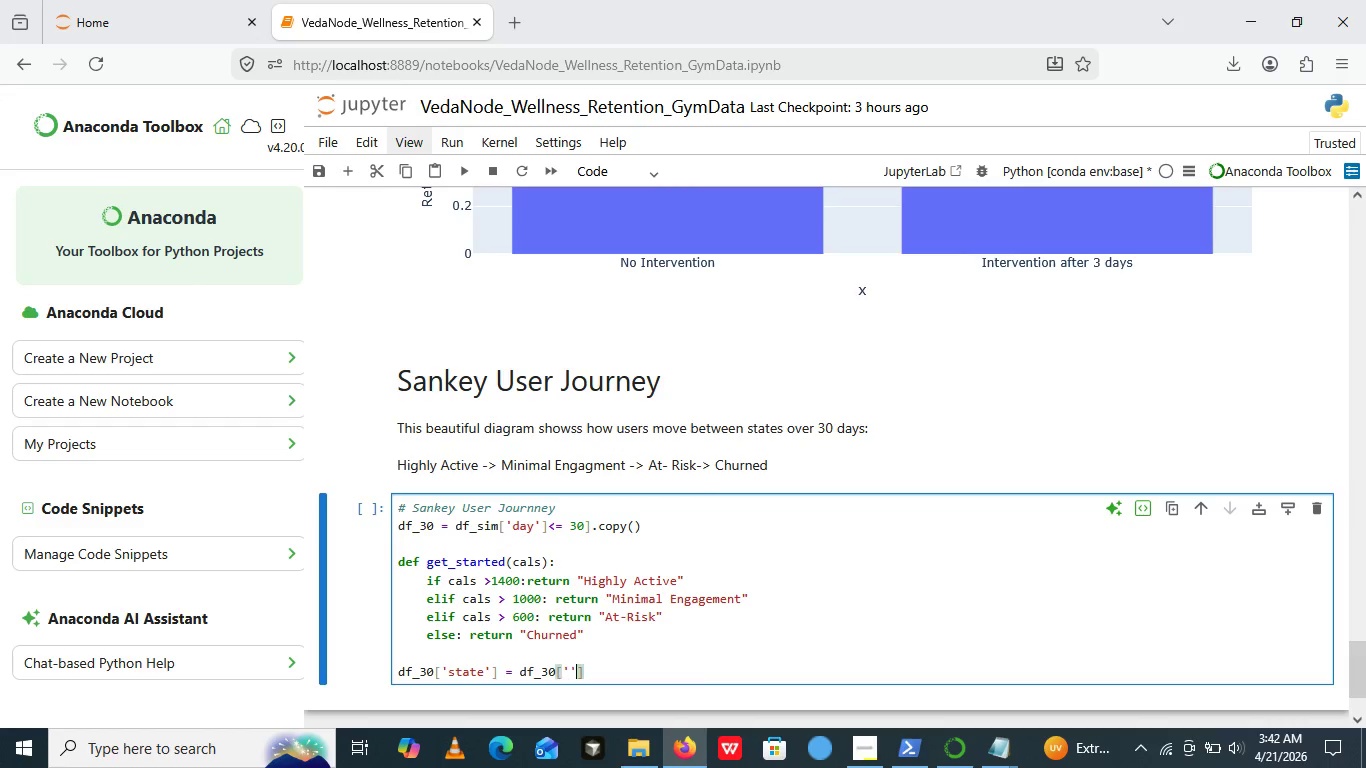 
key(Quote)
 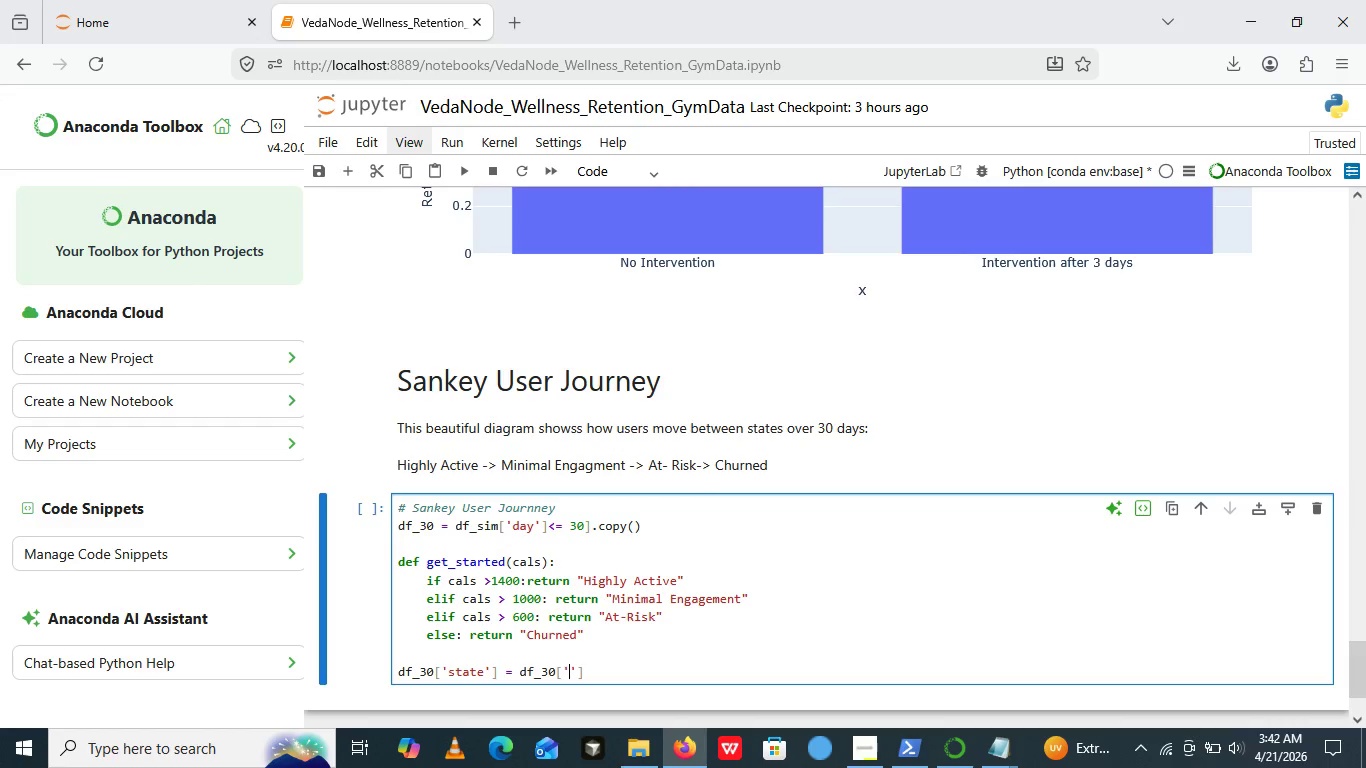 
key(Quote)
 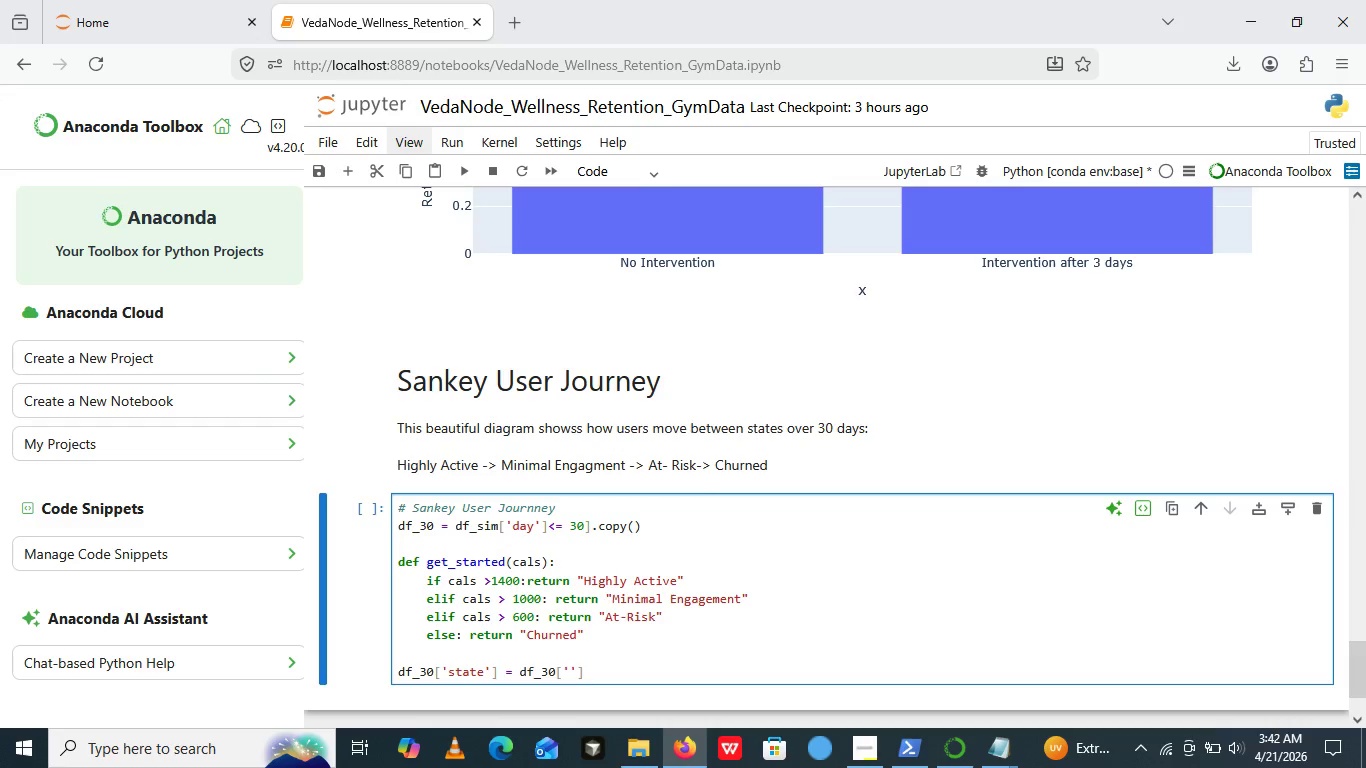 
key(ArrowLeft)
 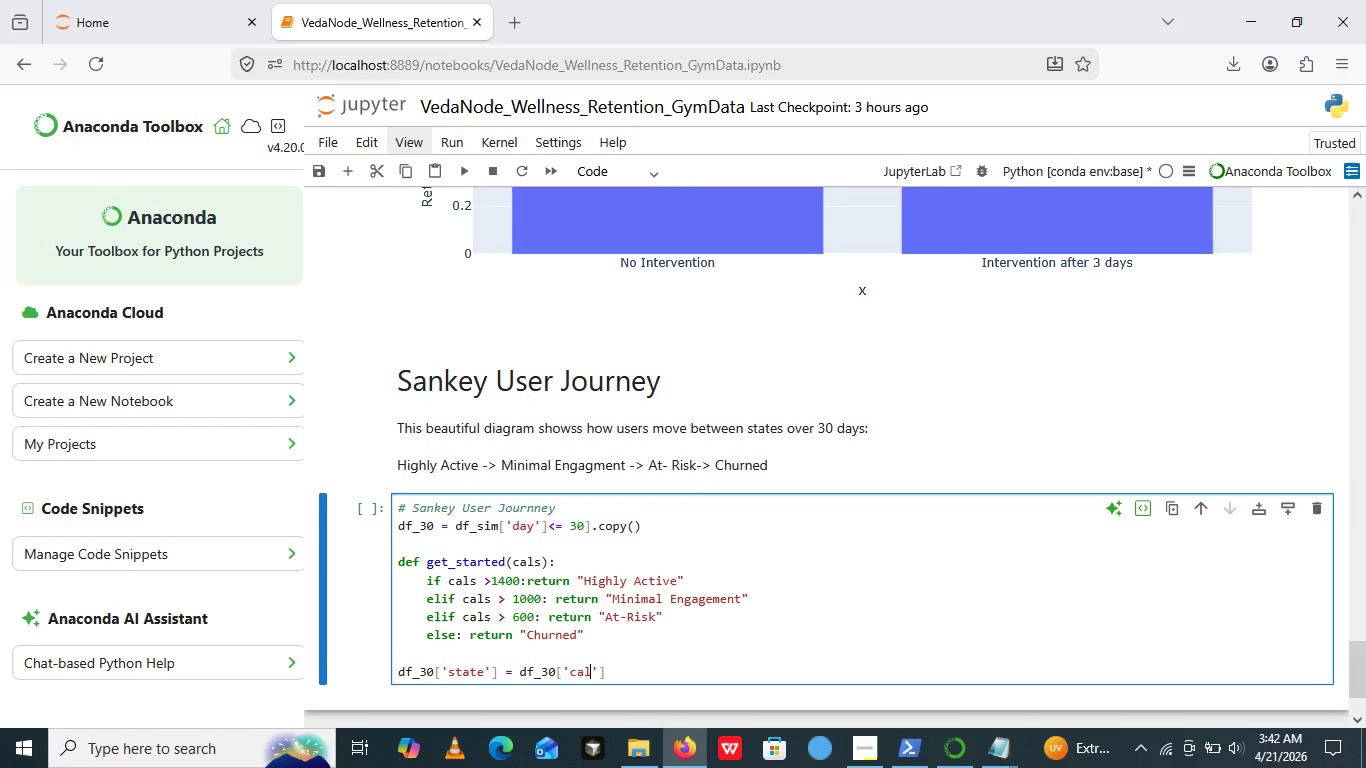 
type(calories)
 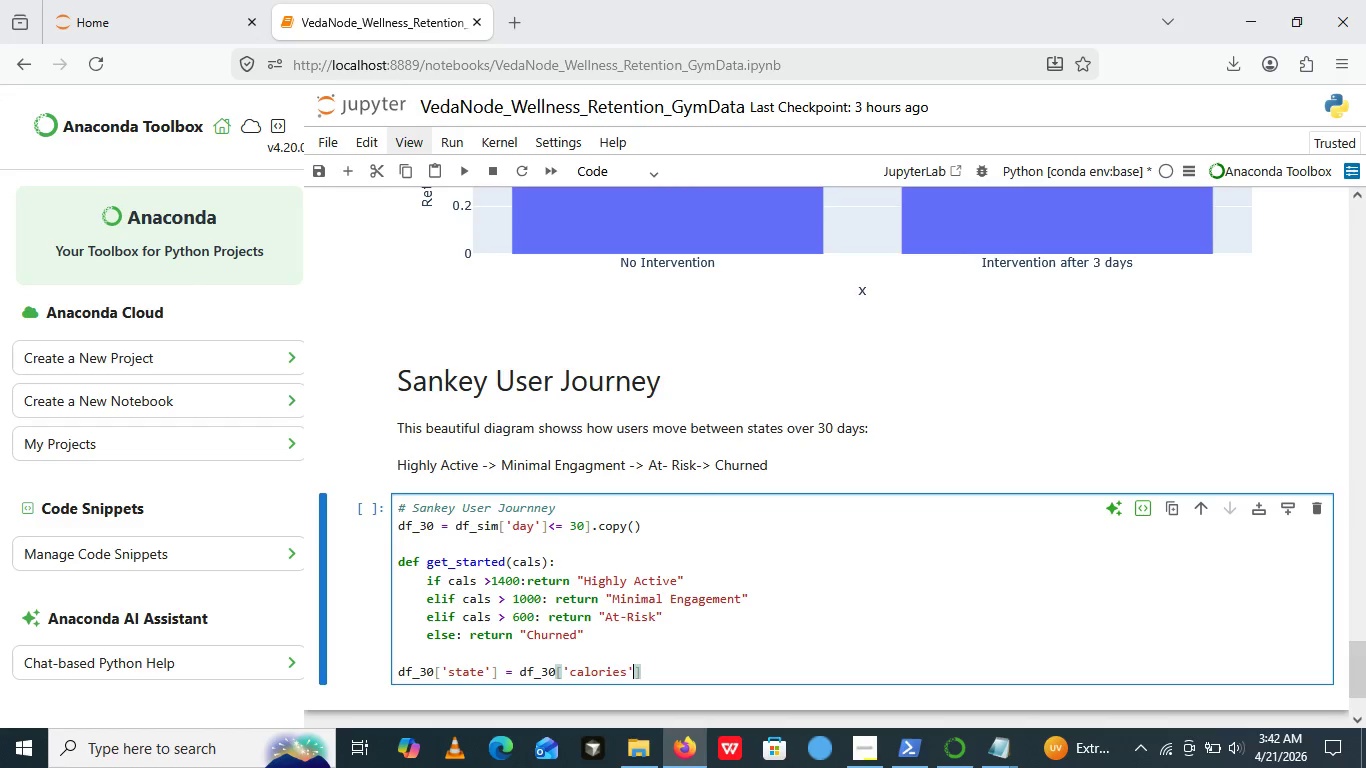 
key(ArrowRight)
 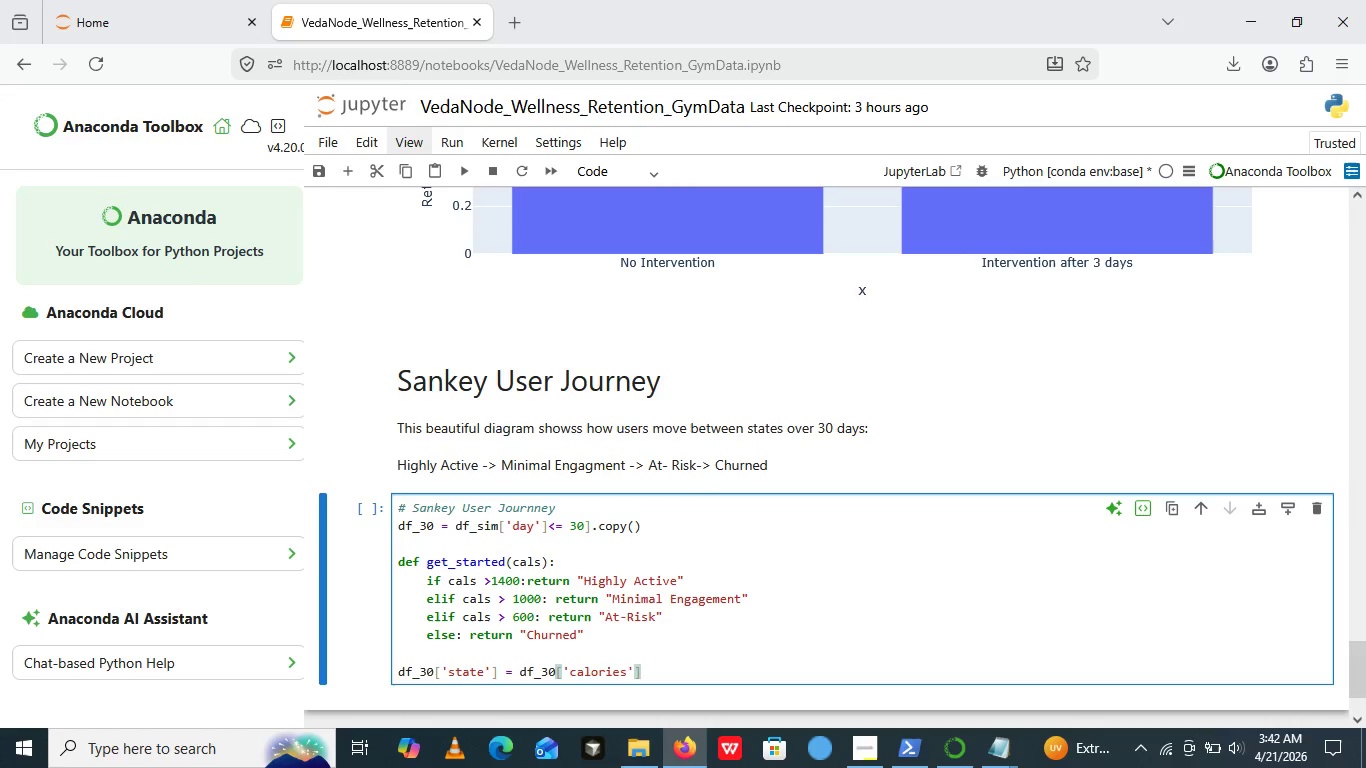 
key(ArrowRight)
 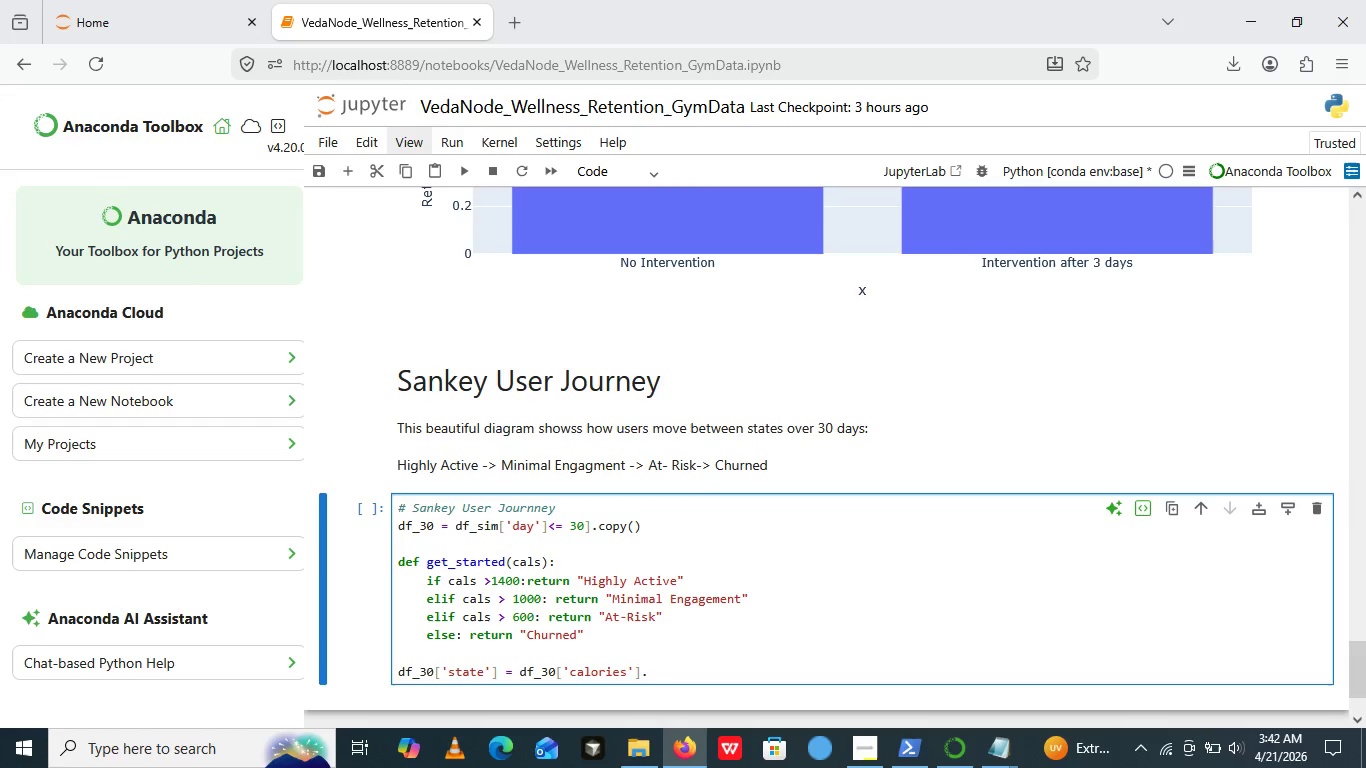 
type(.apply())
 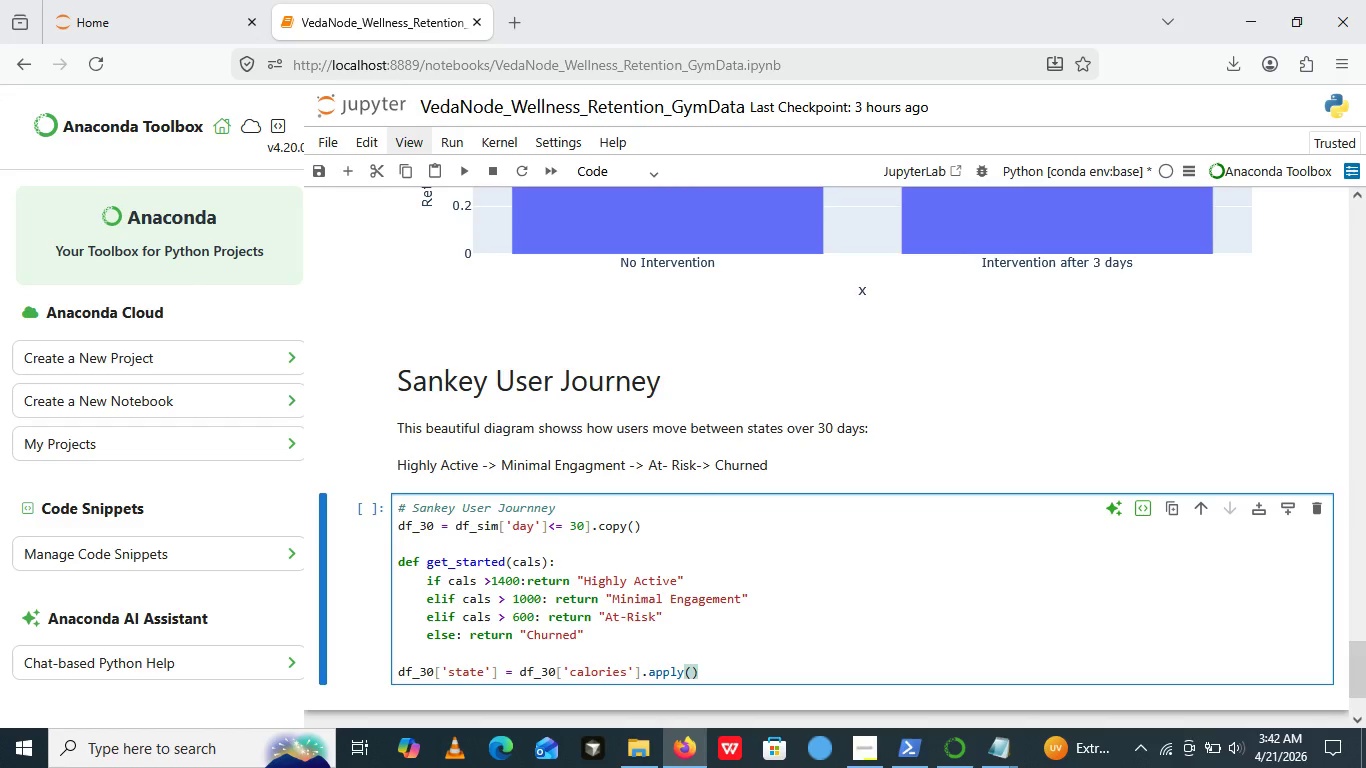 
key(ArrowLeft)
 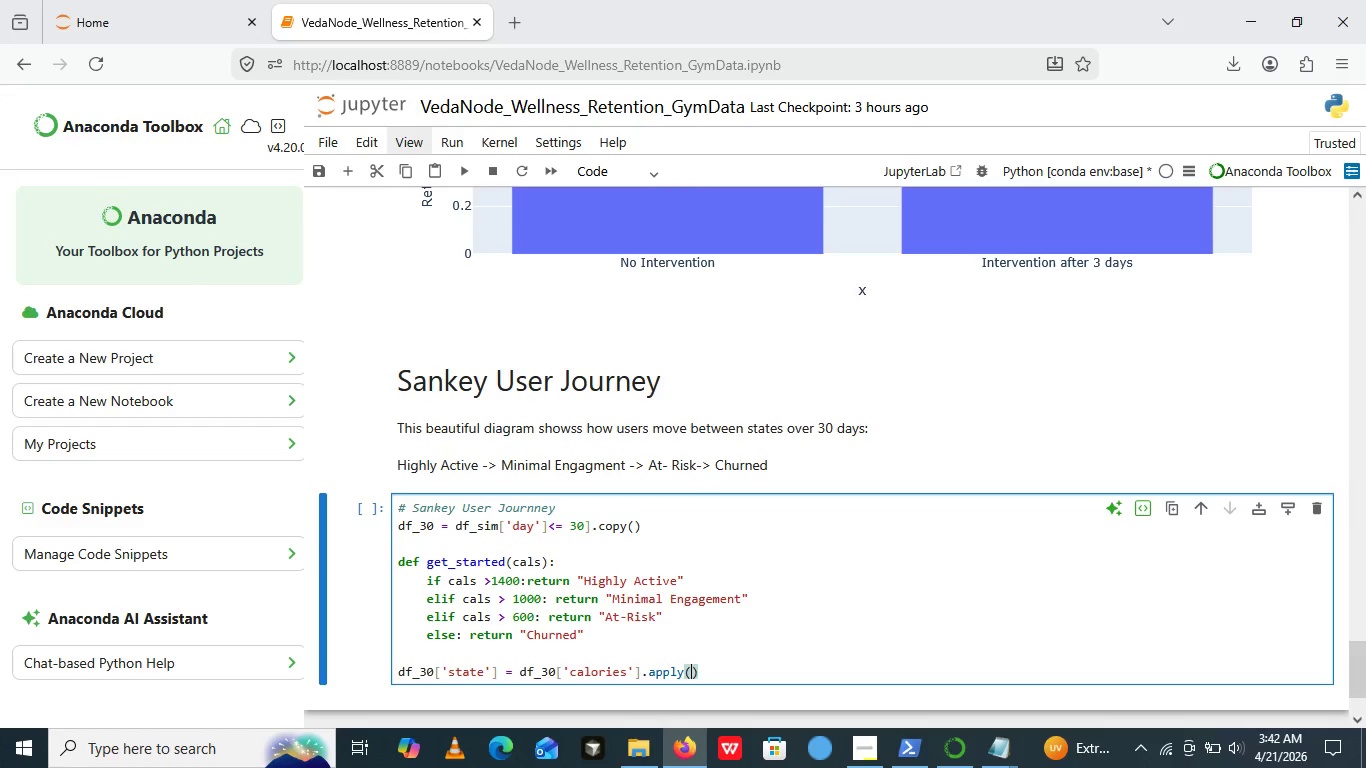 
type(f)
key(Backspace)
type(get_state)
 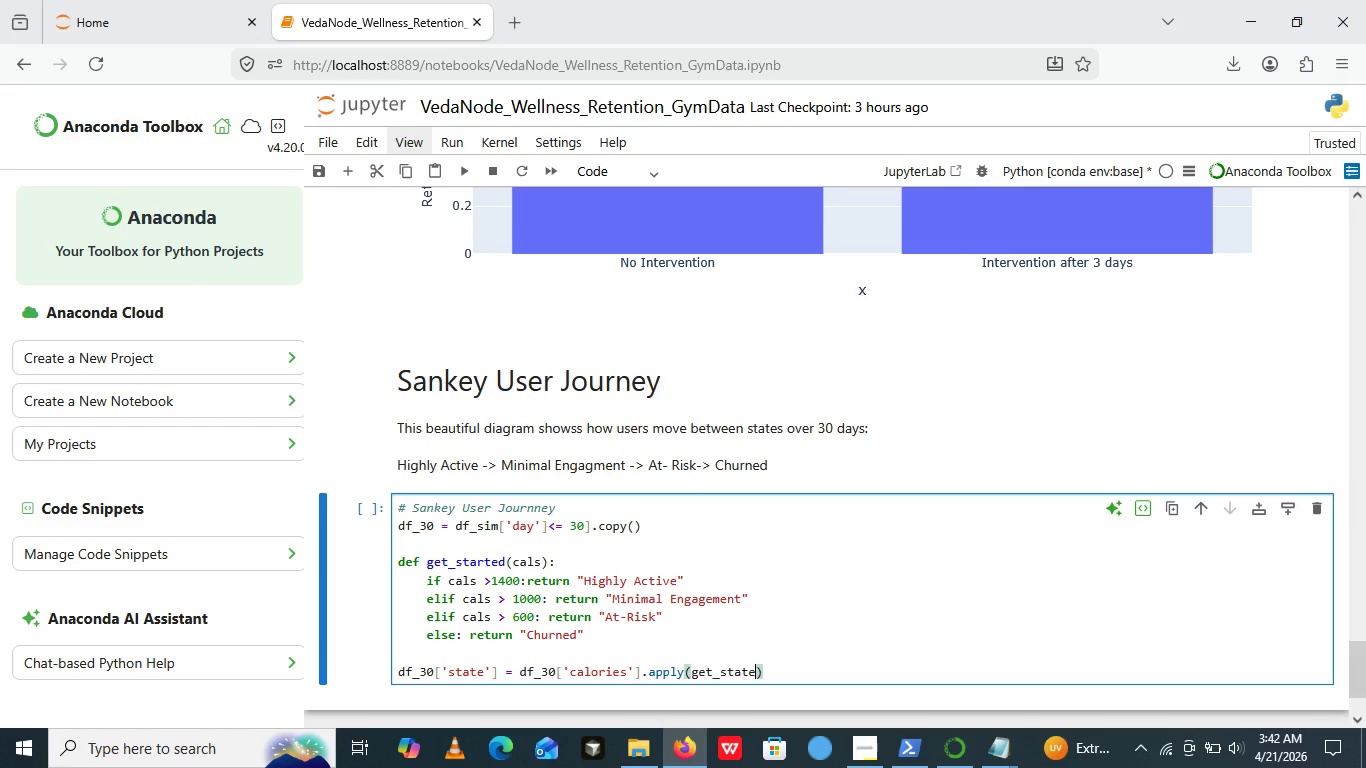 
key(ArrowRight)
 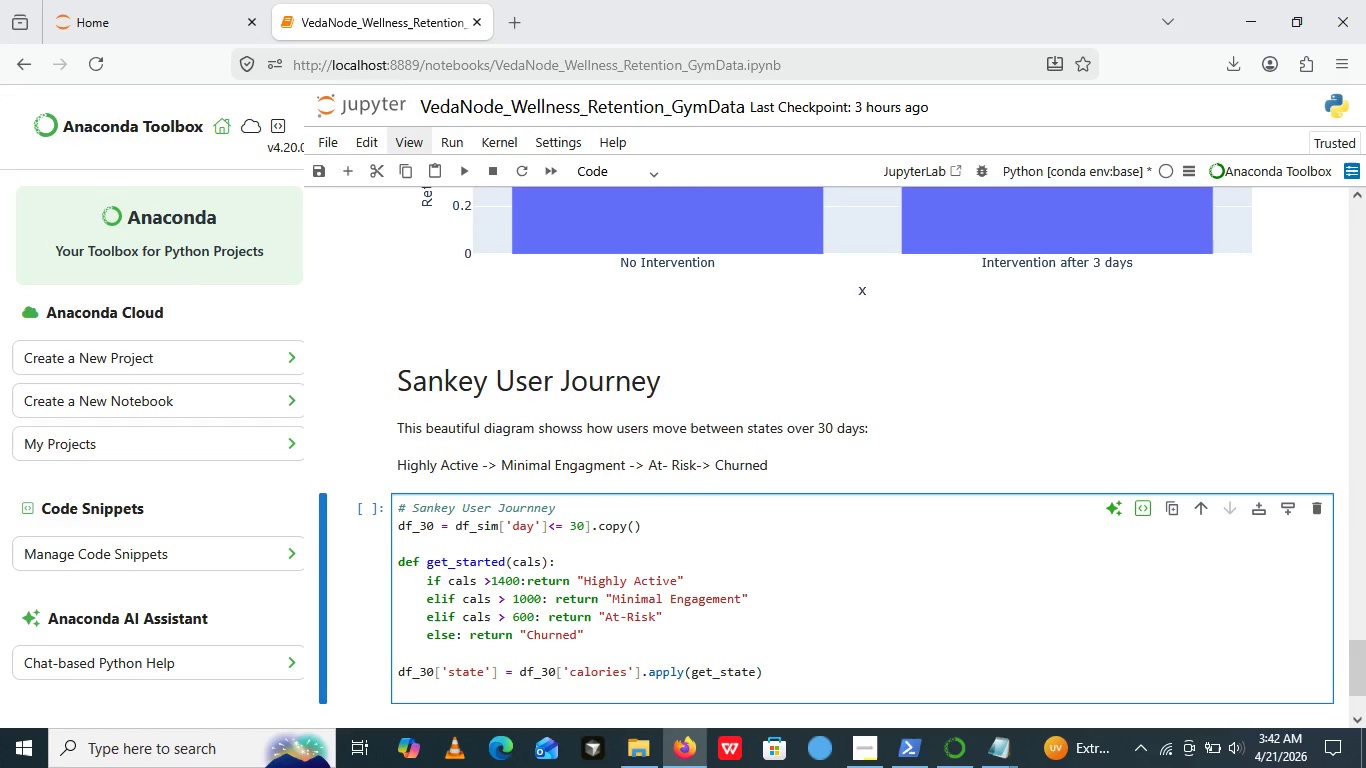 
key(Enter)
 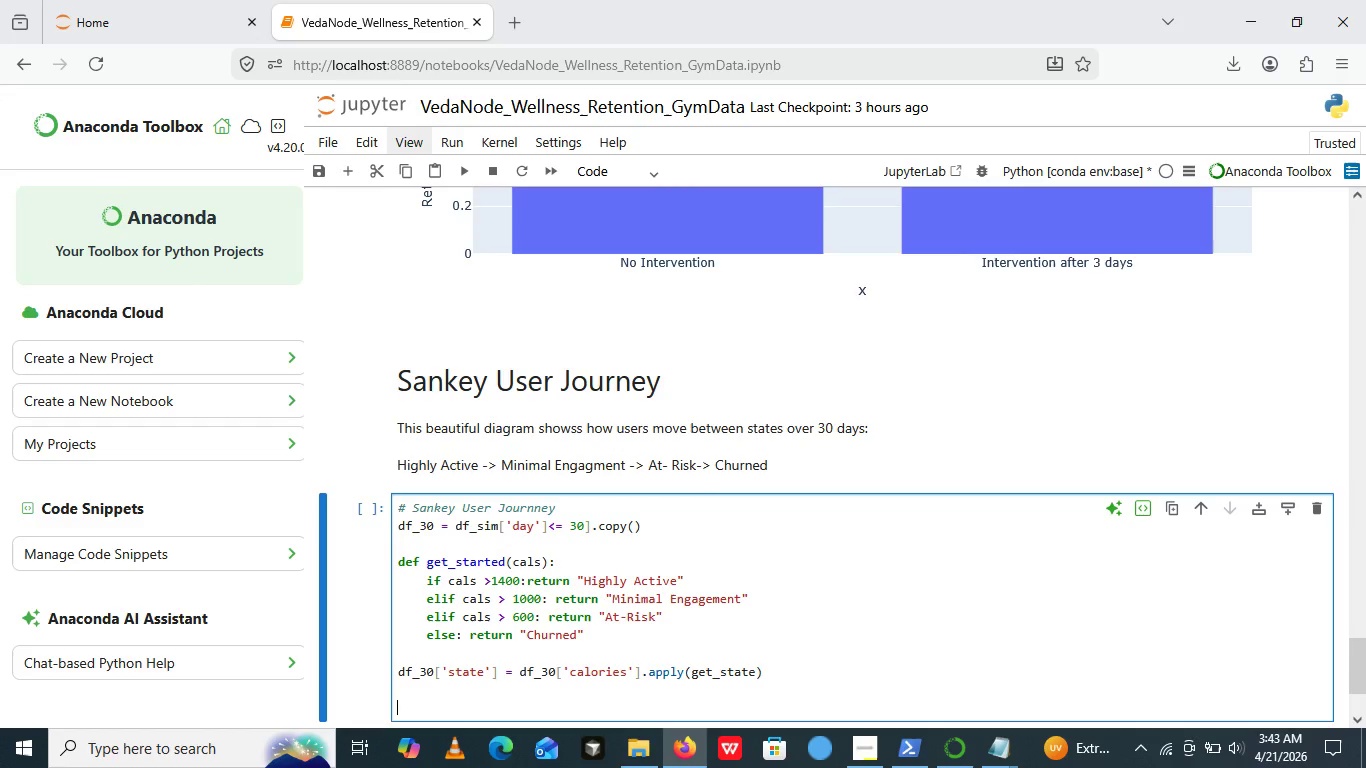 
key(Enter)
 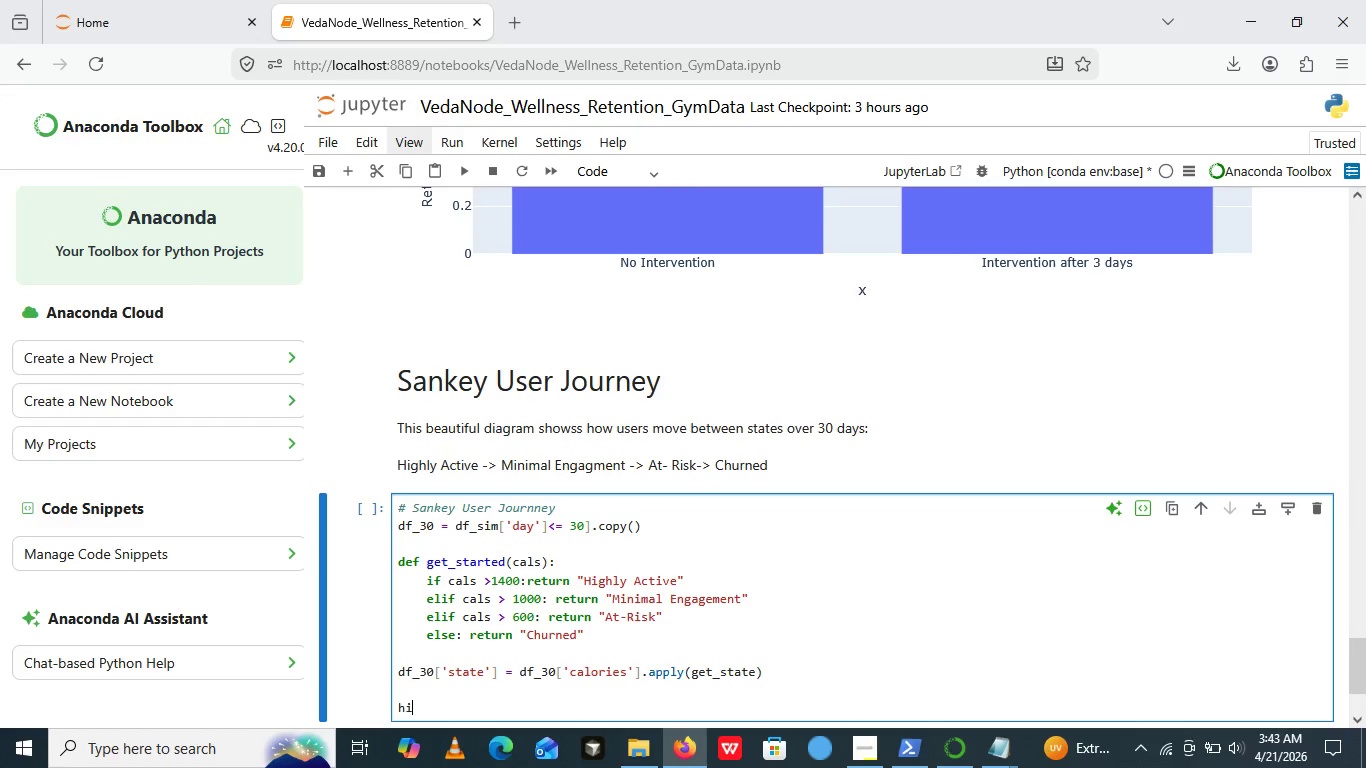 
type(high =len())
 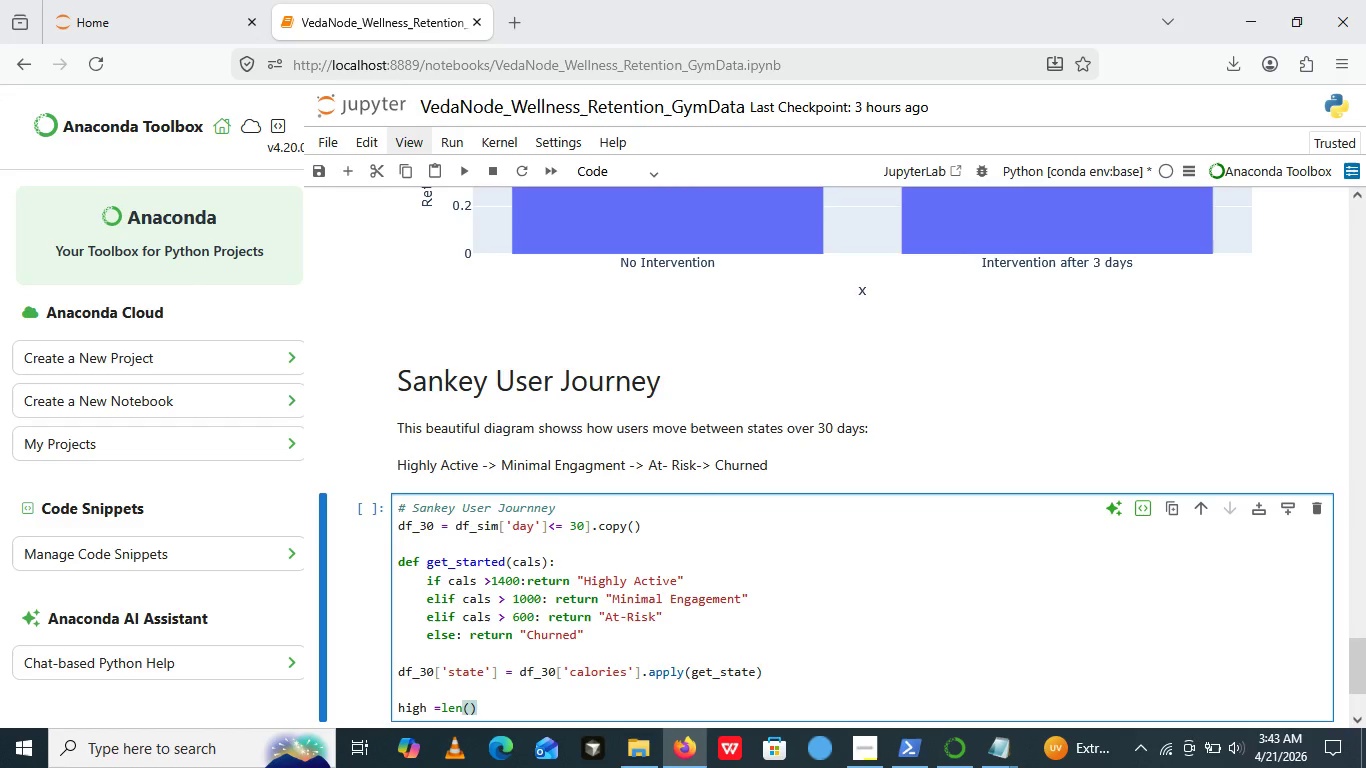 
key(ArrowLeft)
 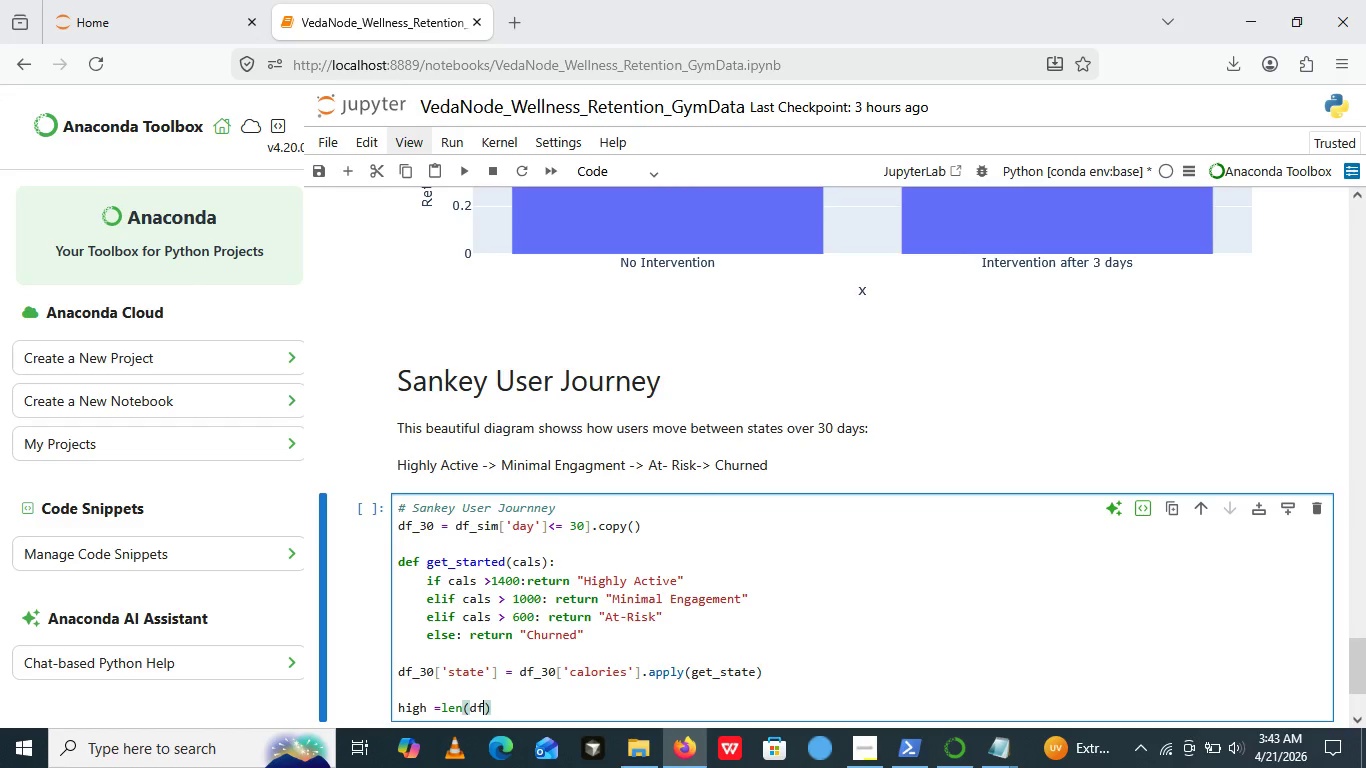 
type(df_30[])
 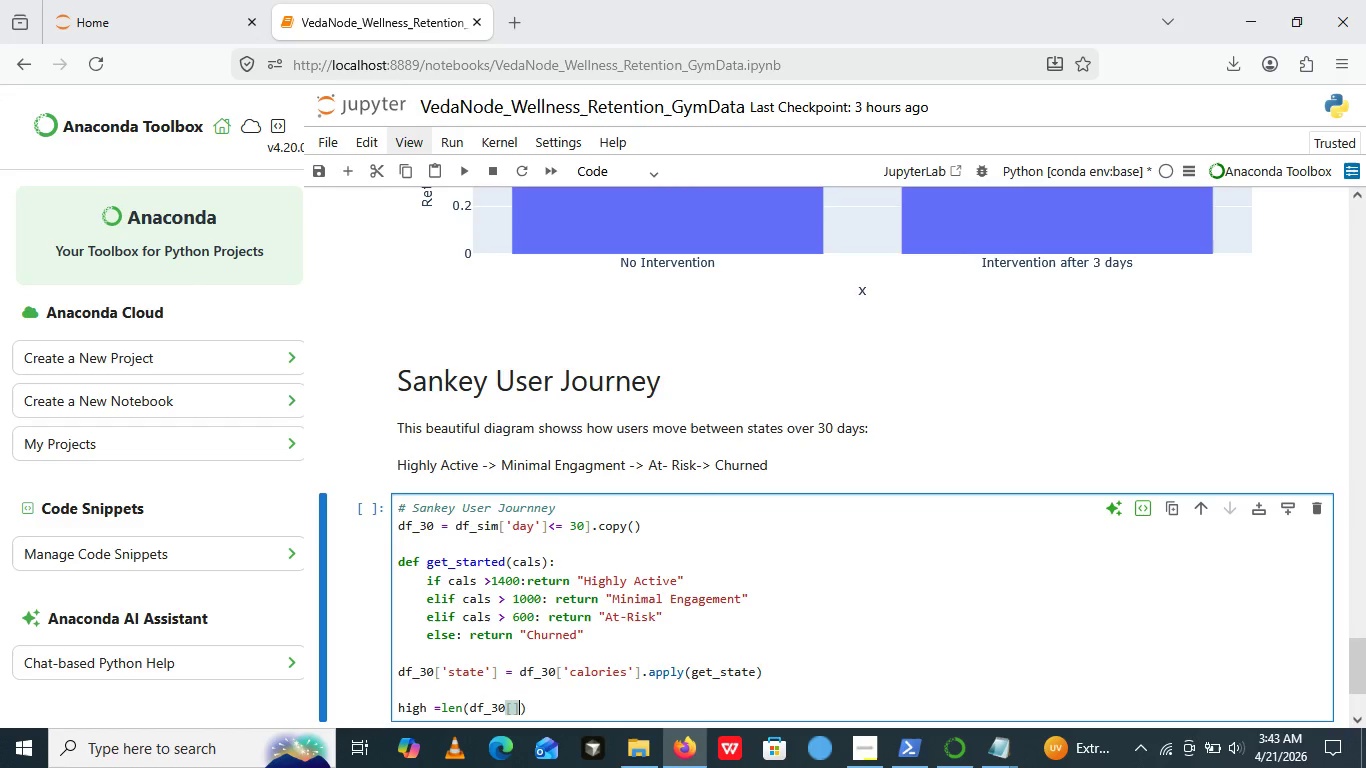 
wait(6.22)
 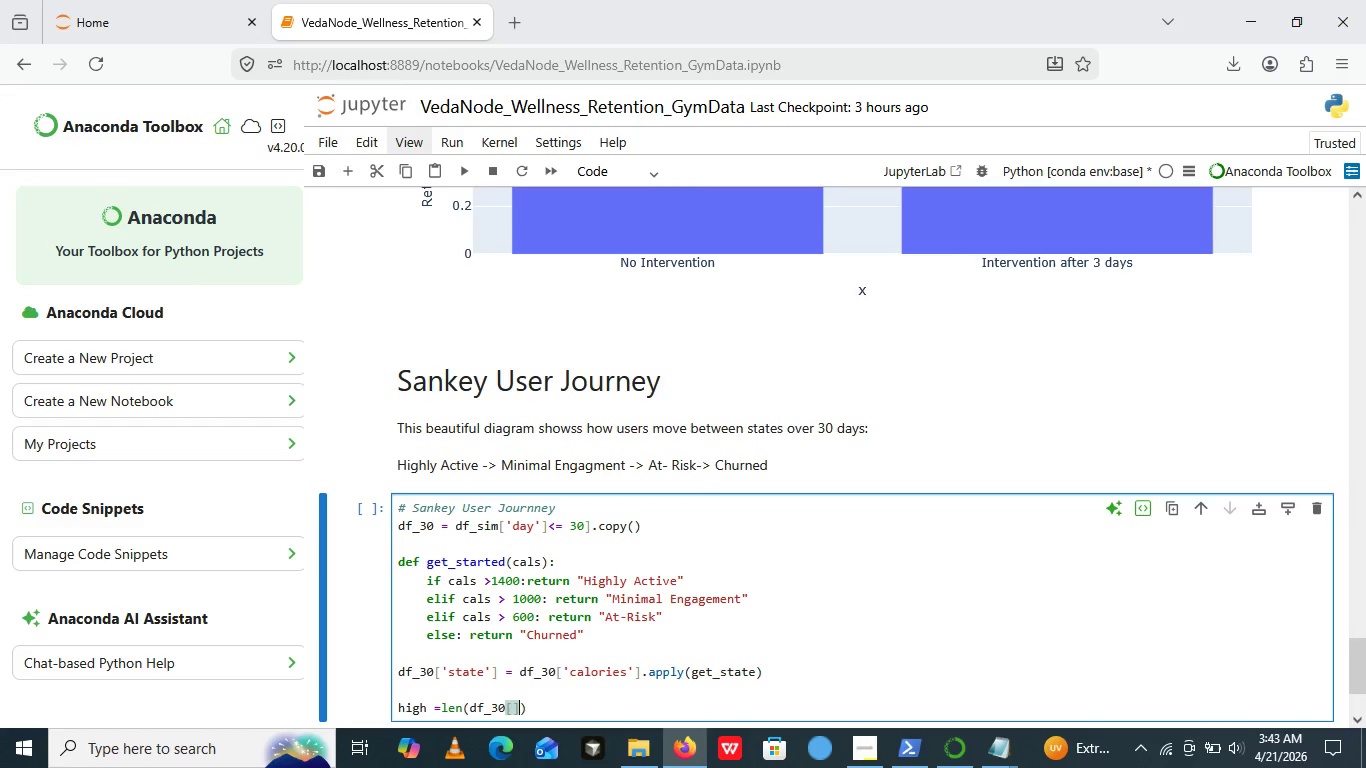 
type(df)
 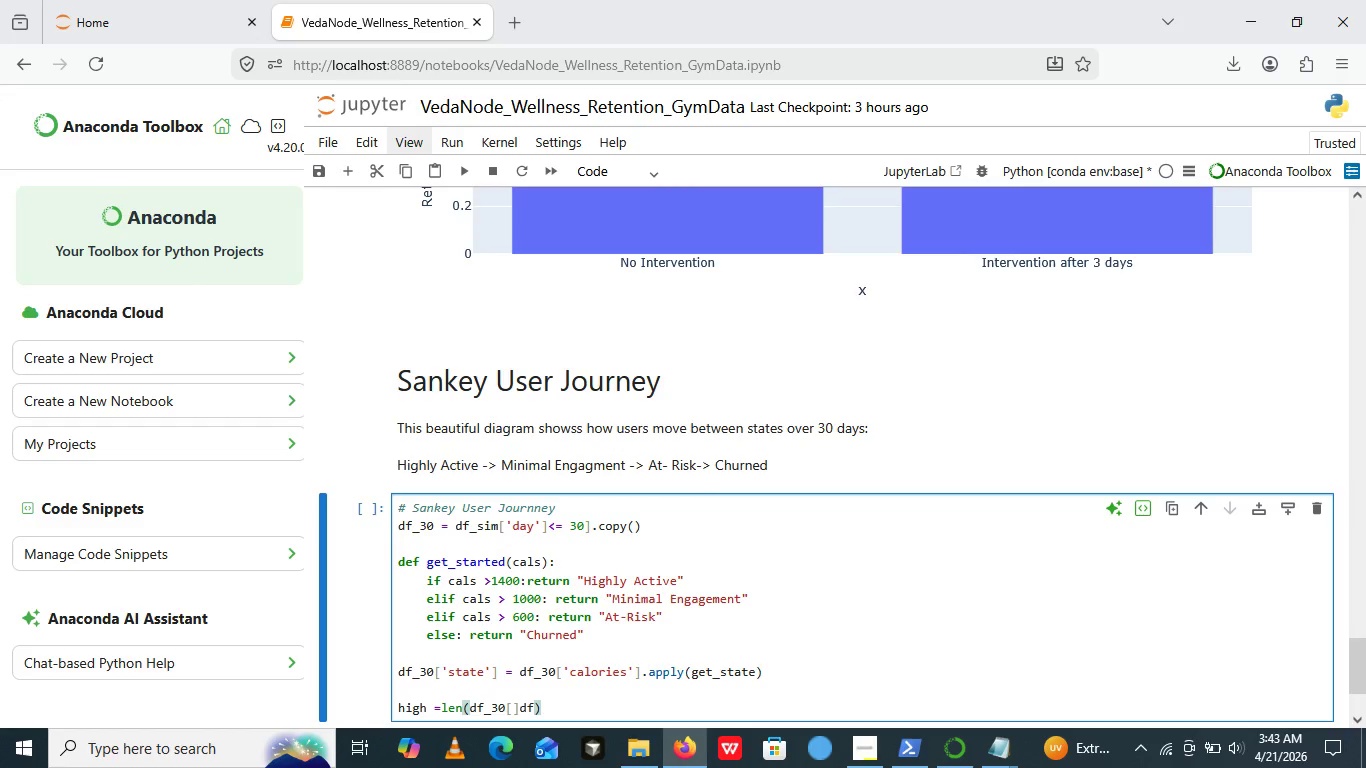 
key(Shift+Minus)
 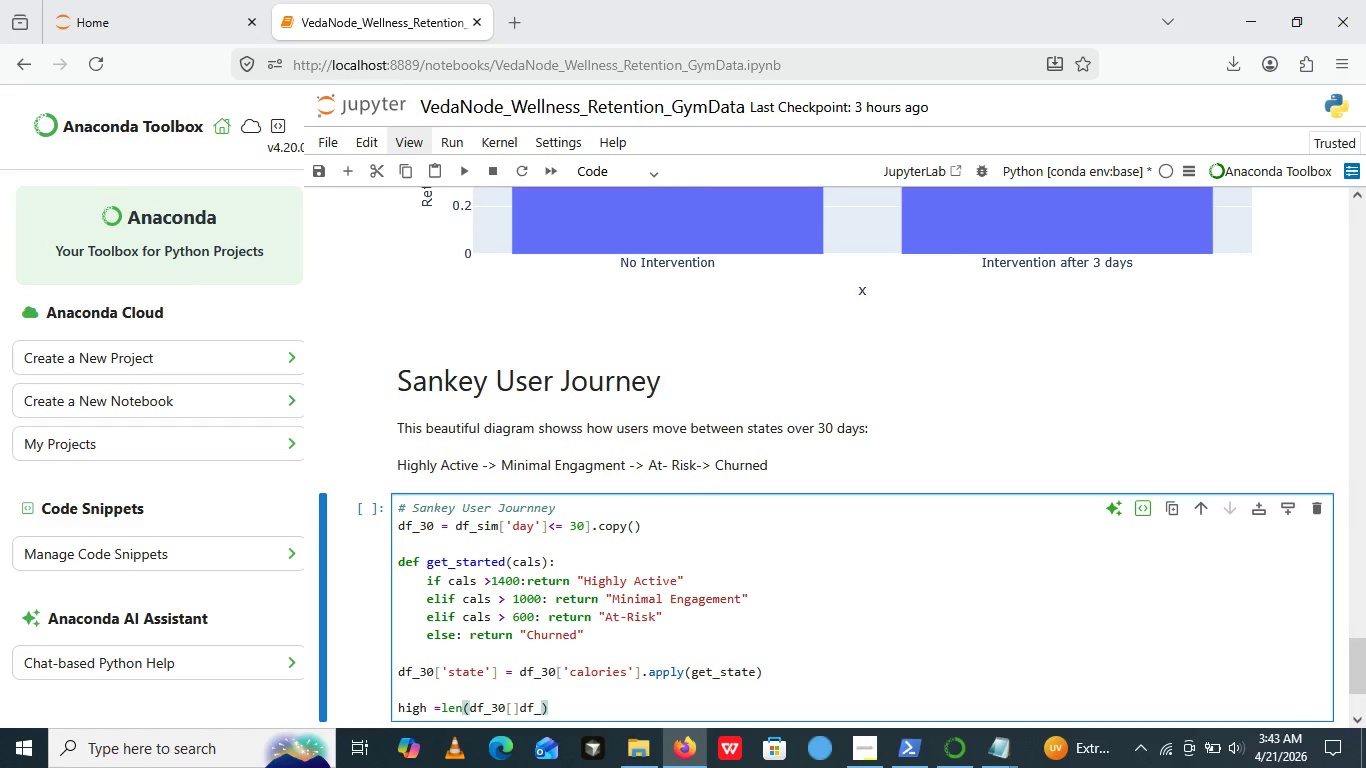 
type(30)
 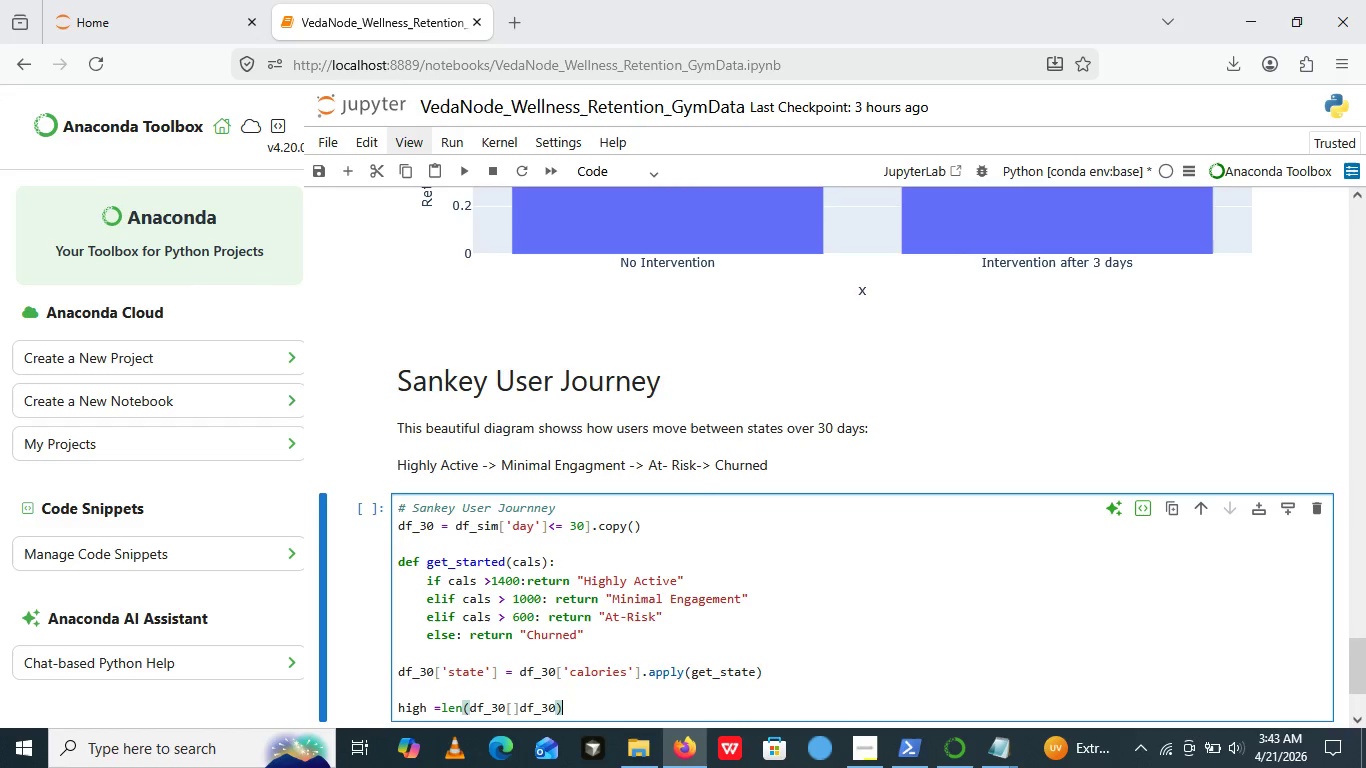 
key(ArrowRight)
 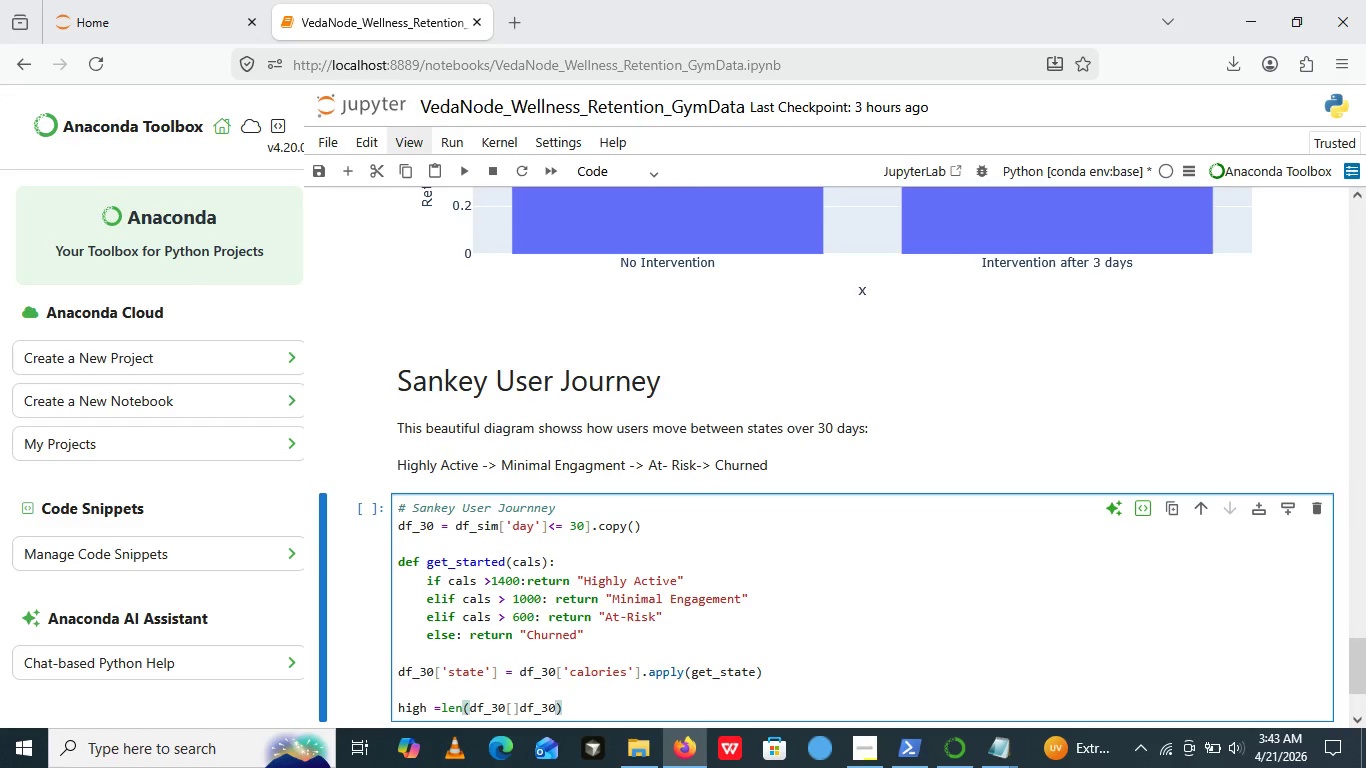 
key(ArrowLeft)
 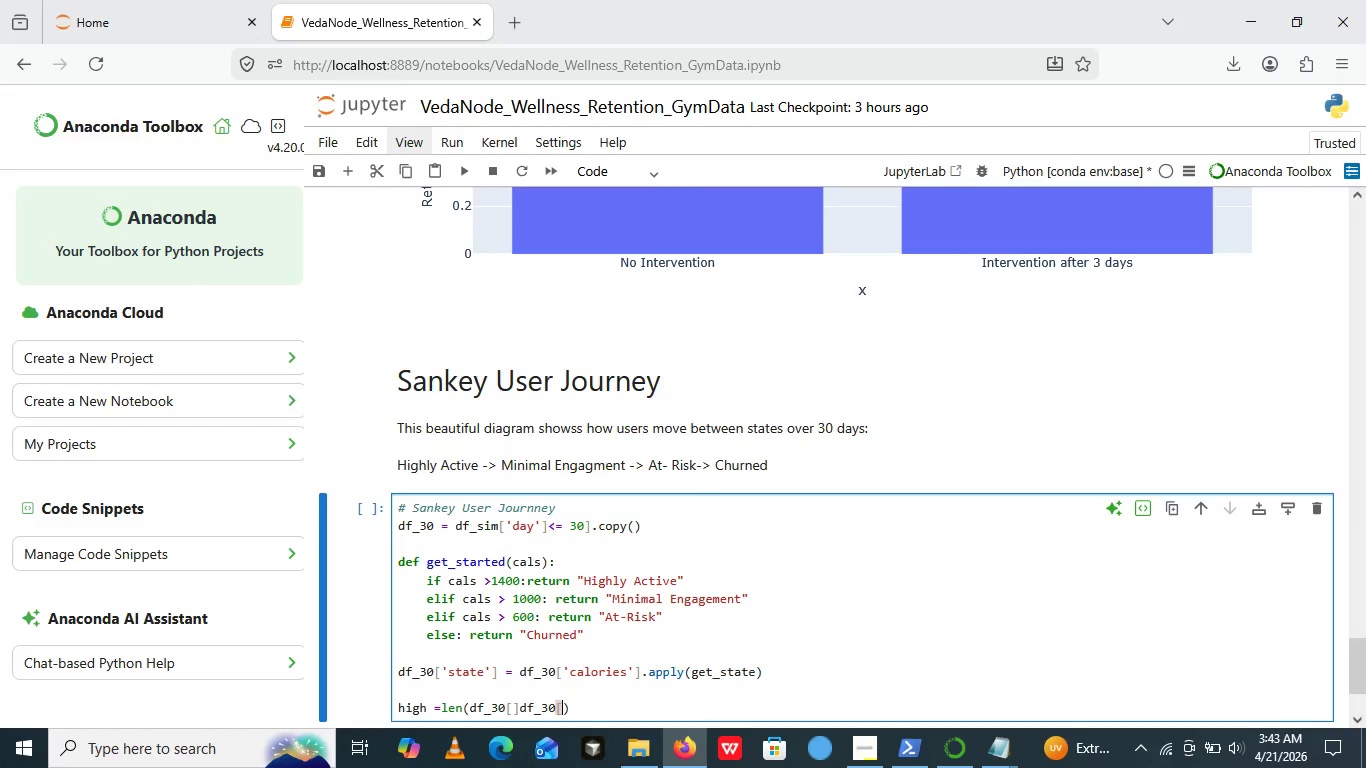 
key(BracketLeft)
 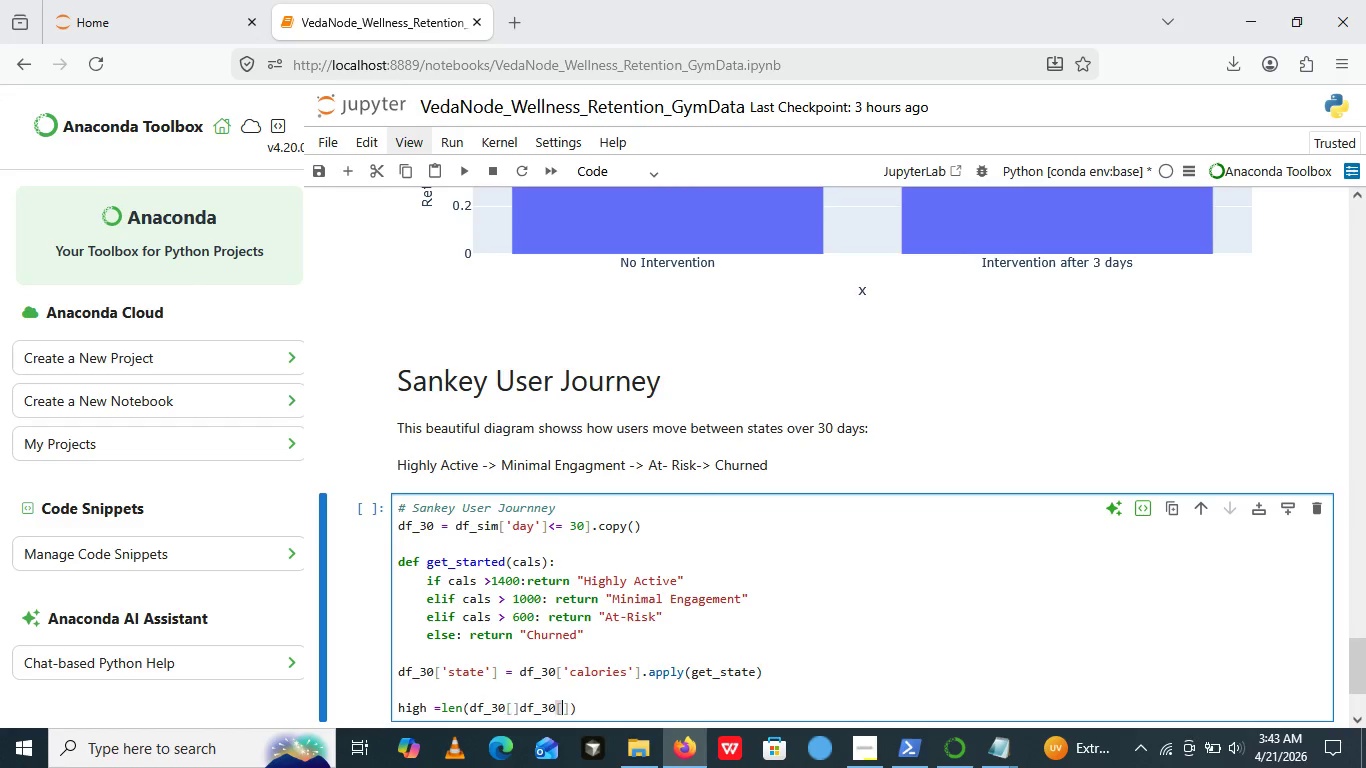 
key(BracketRight)
 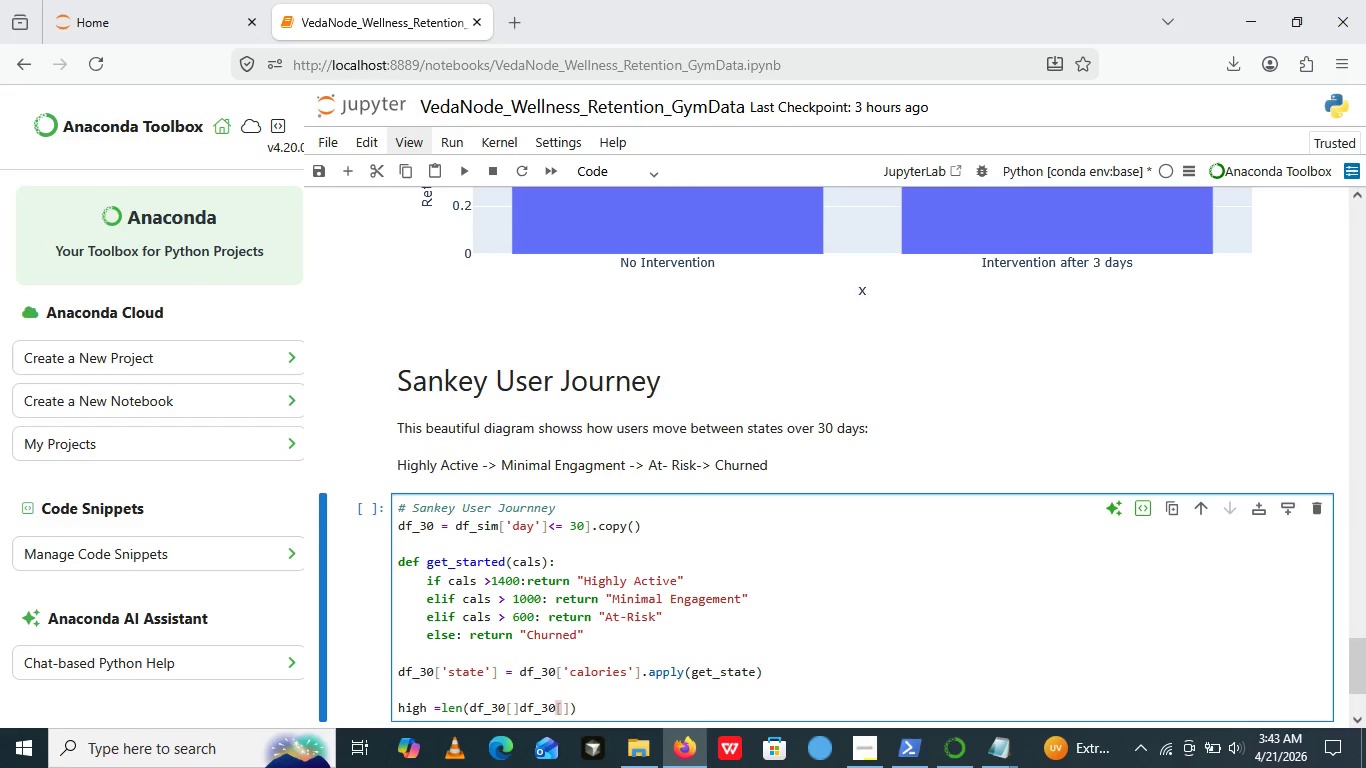 
key(ArrowLeft)
 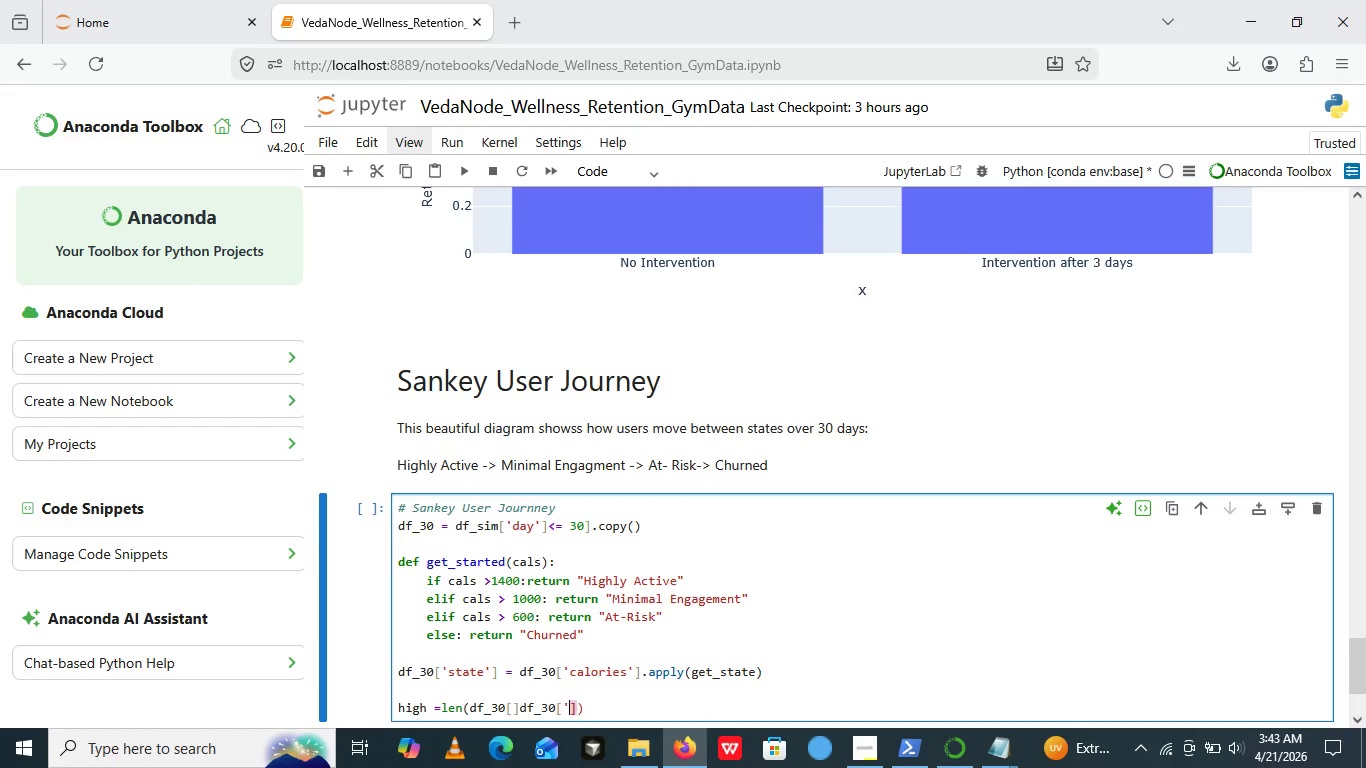 
key(Quote)
 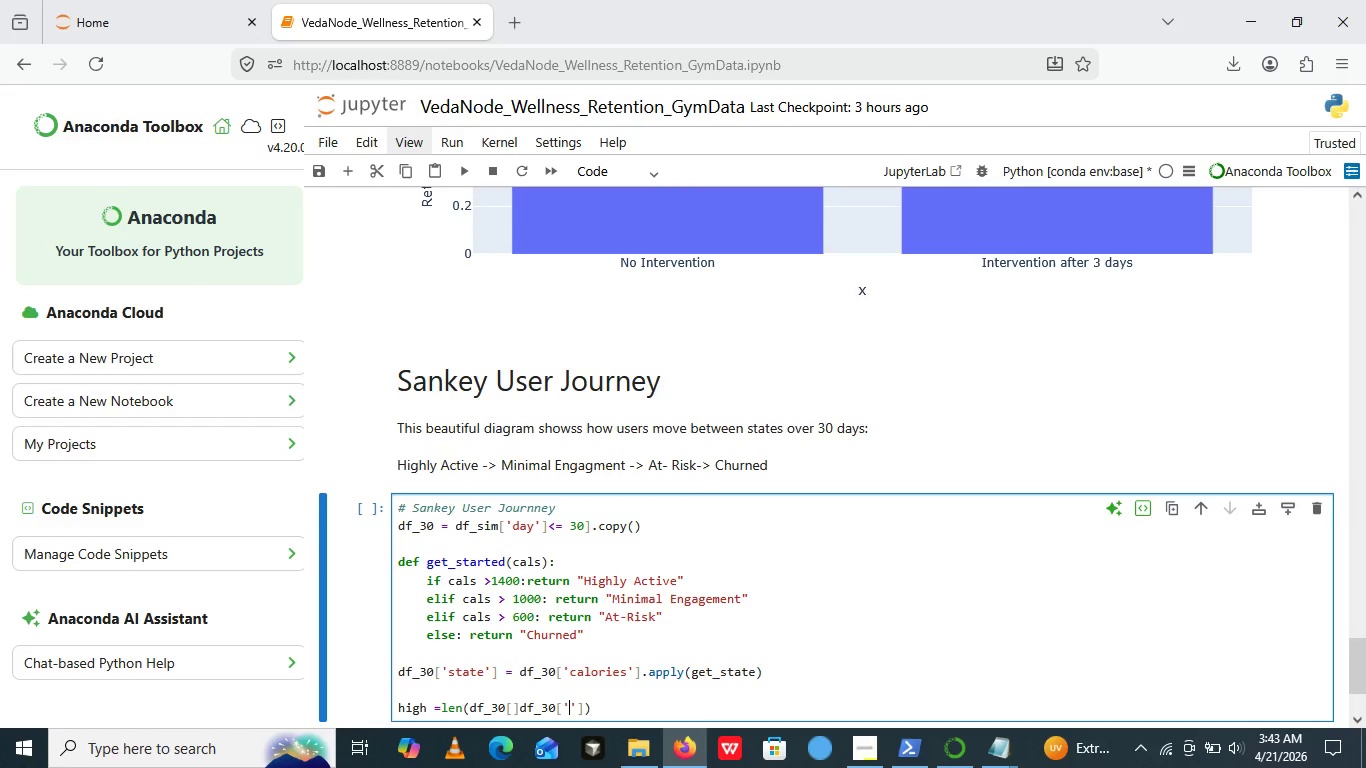 
key(Quote)
 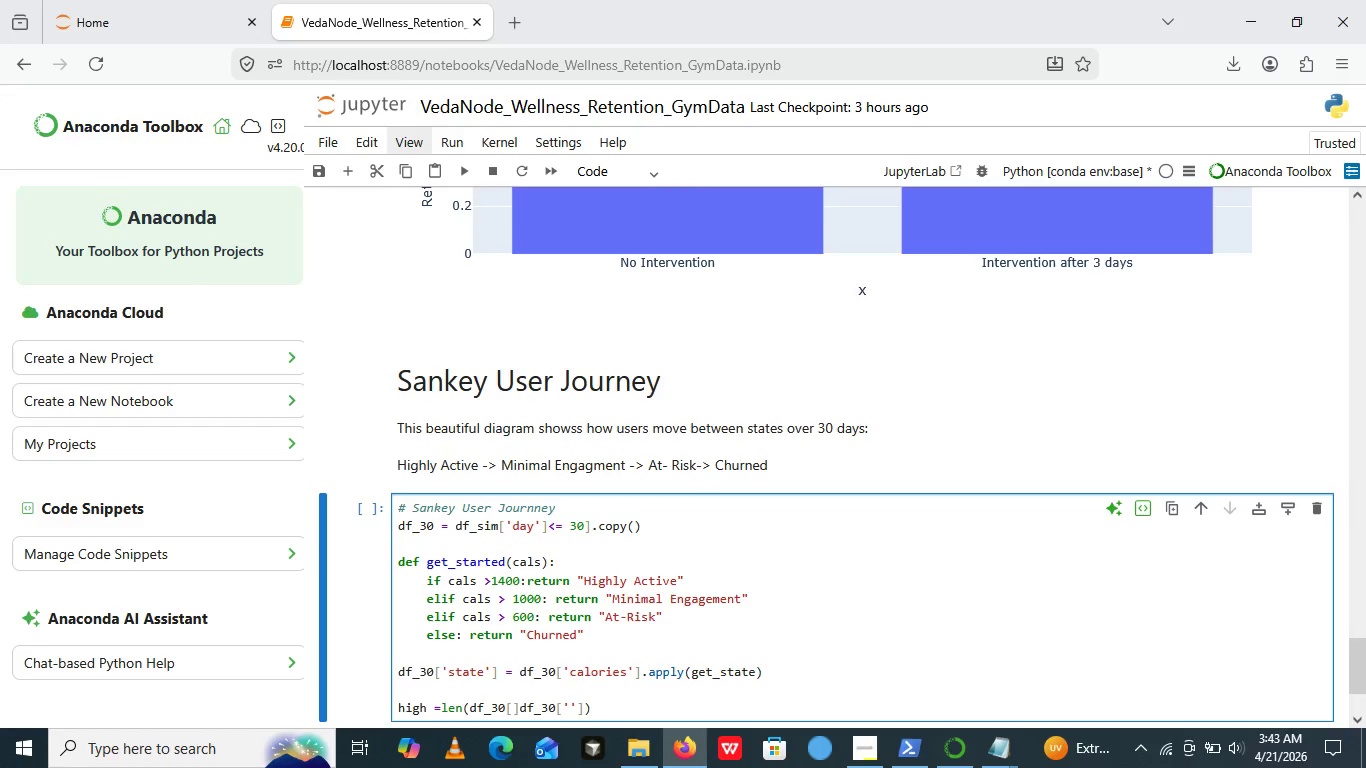 
key(ArrowLeft)
 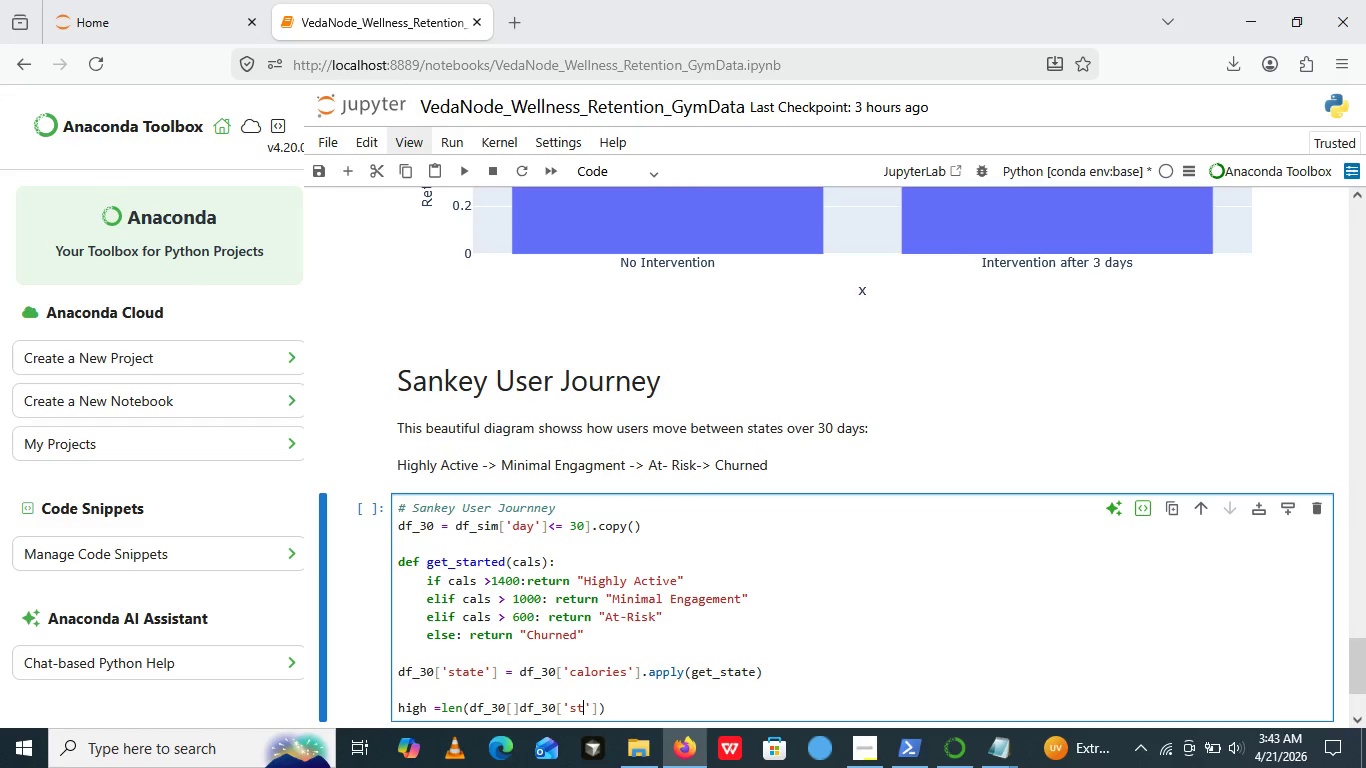 
type(states)
key(Backspace)
 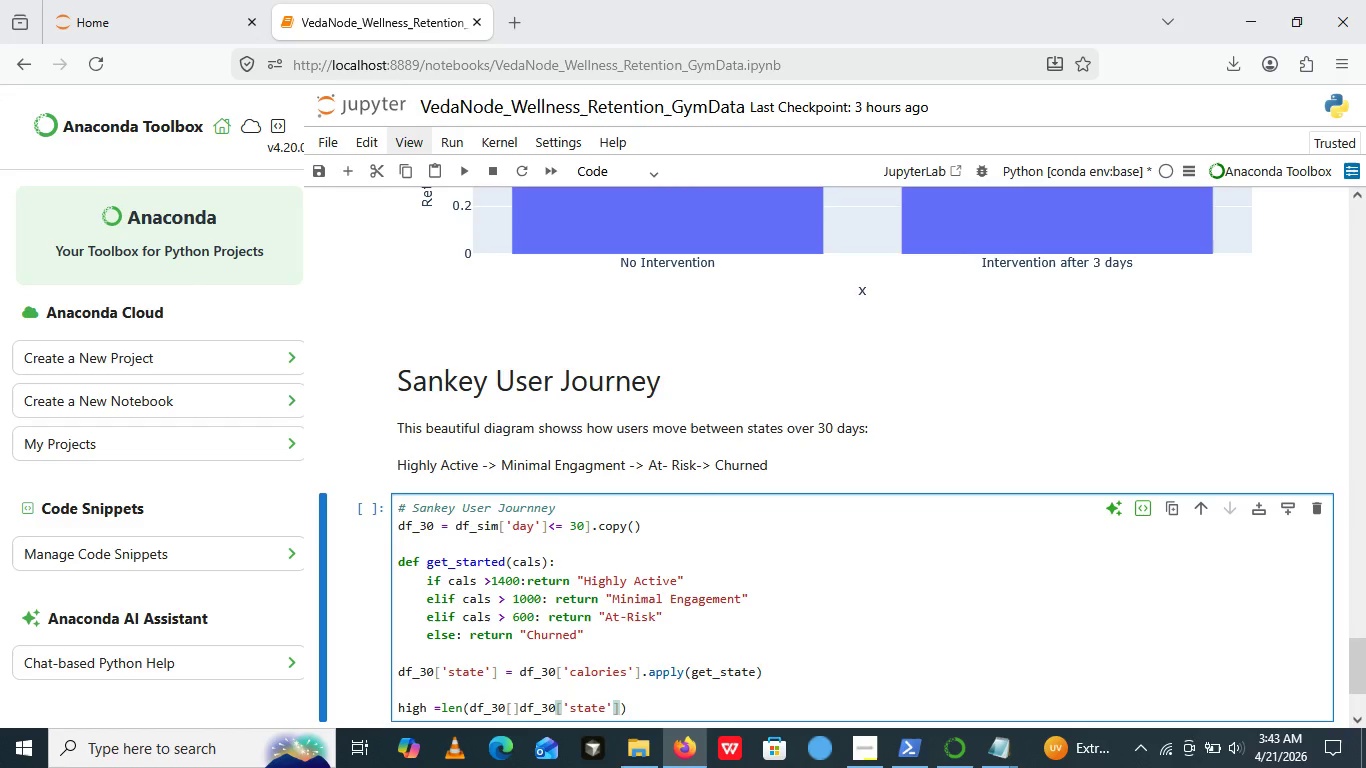 
key(ArrowRight)
 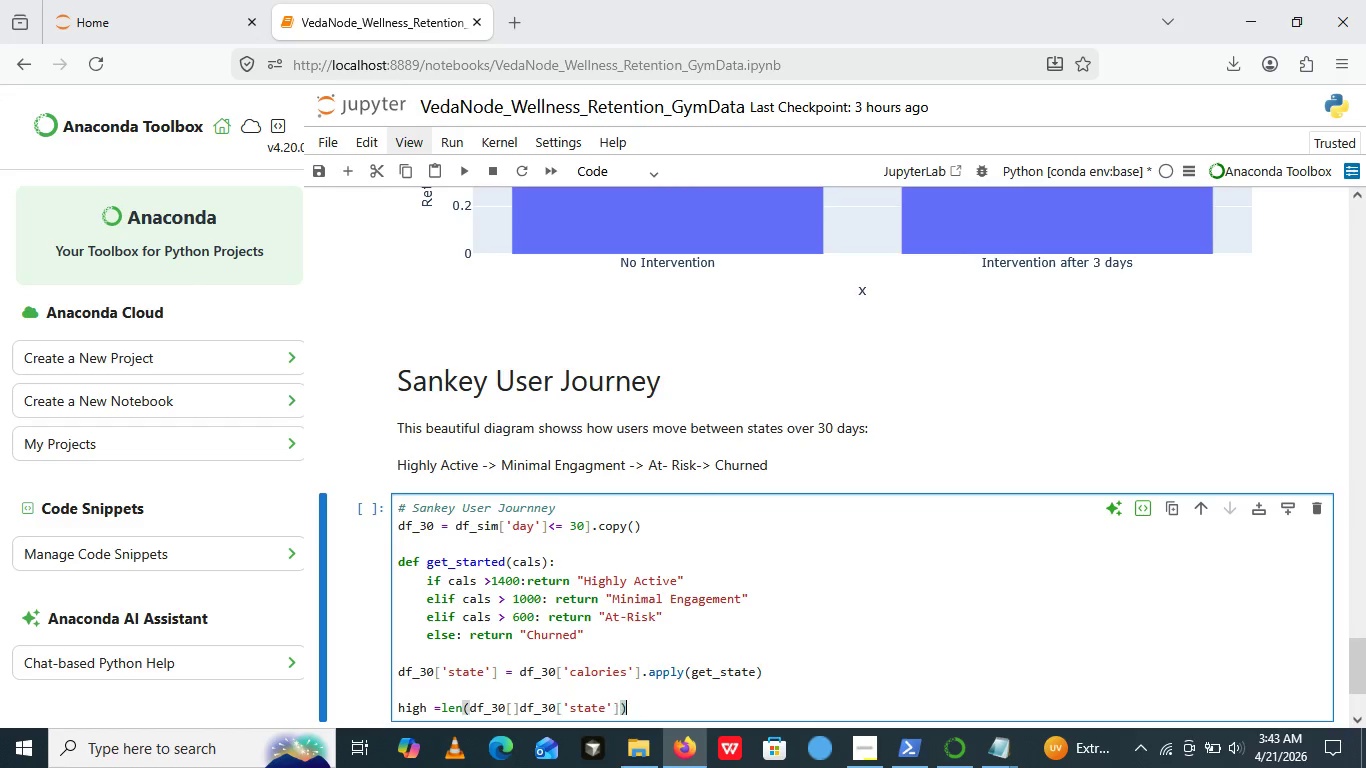 
key(ArrowRight)
 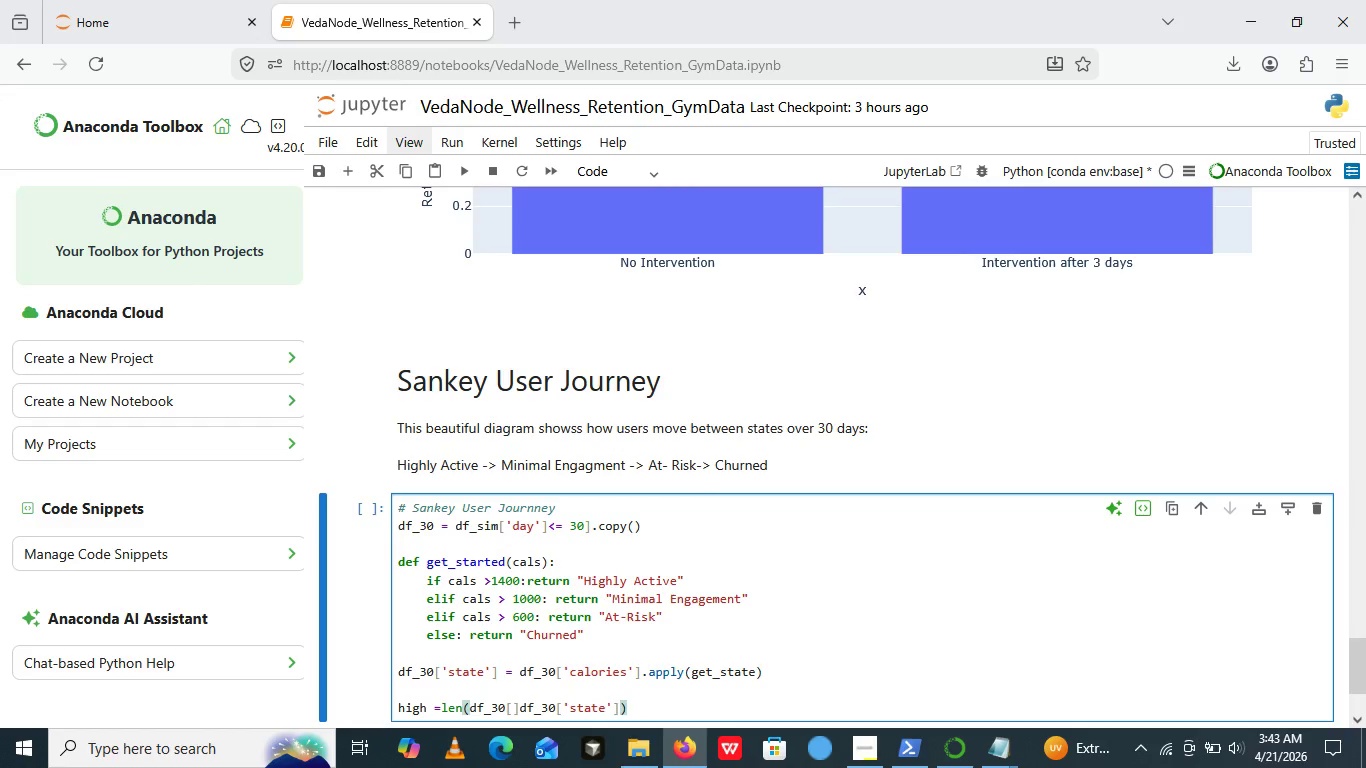 
key(ArrowRight)
 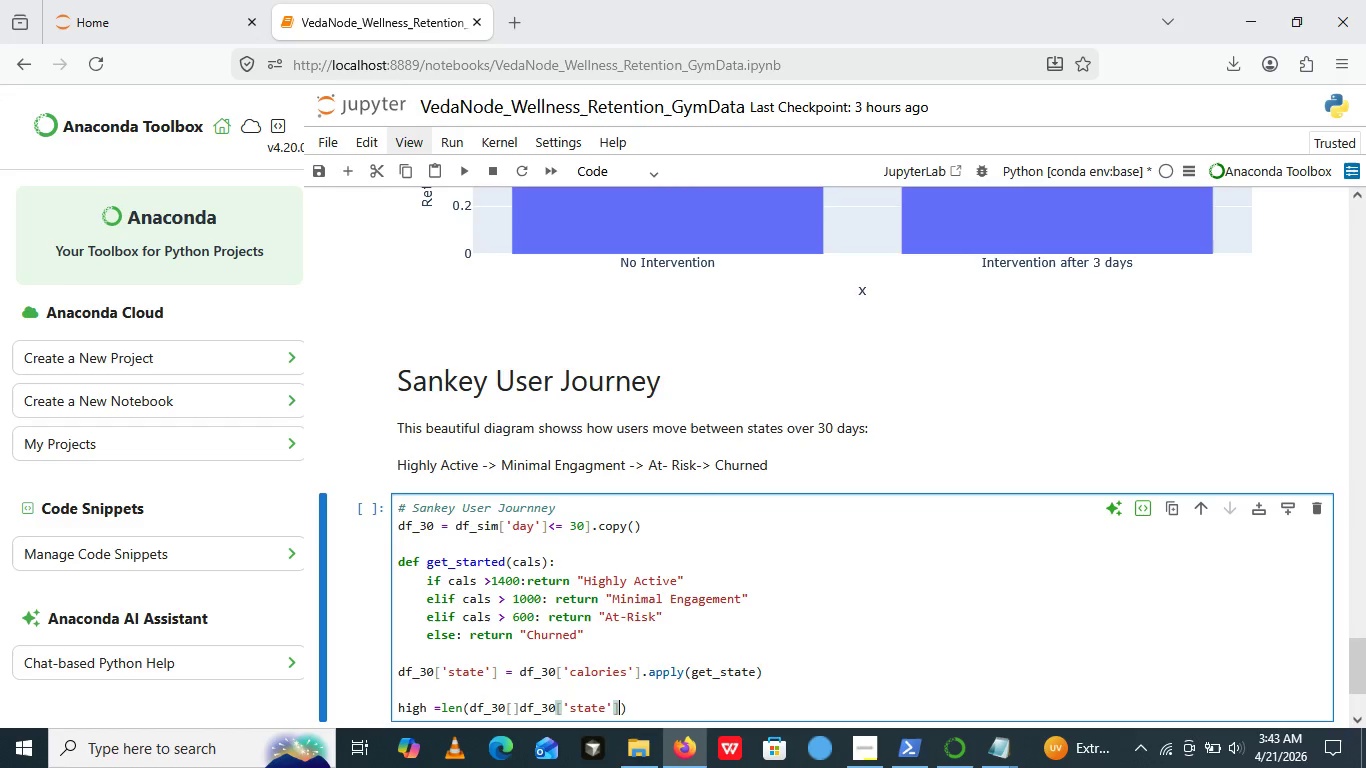 
key(ArrowLeft)
 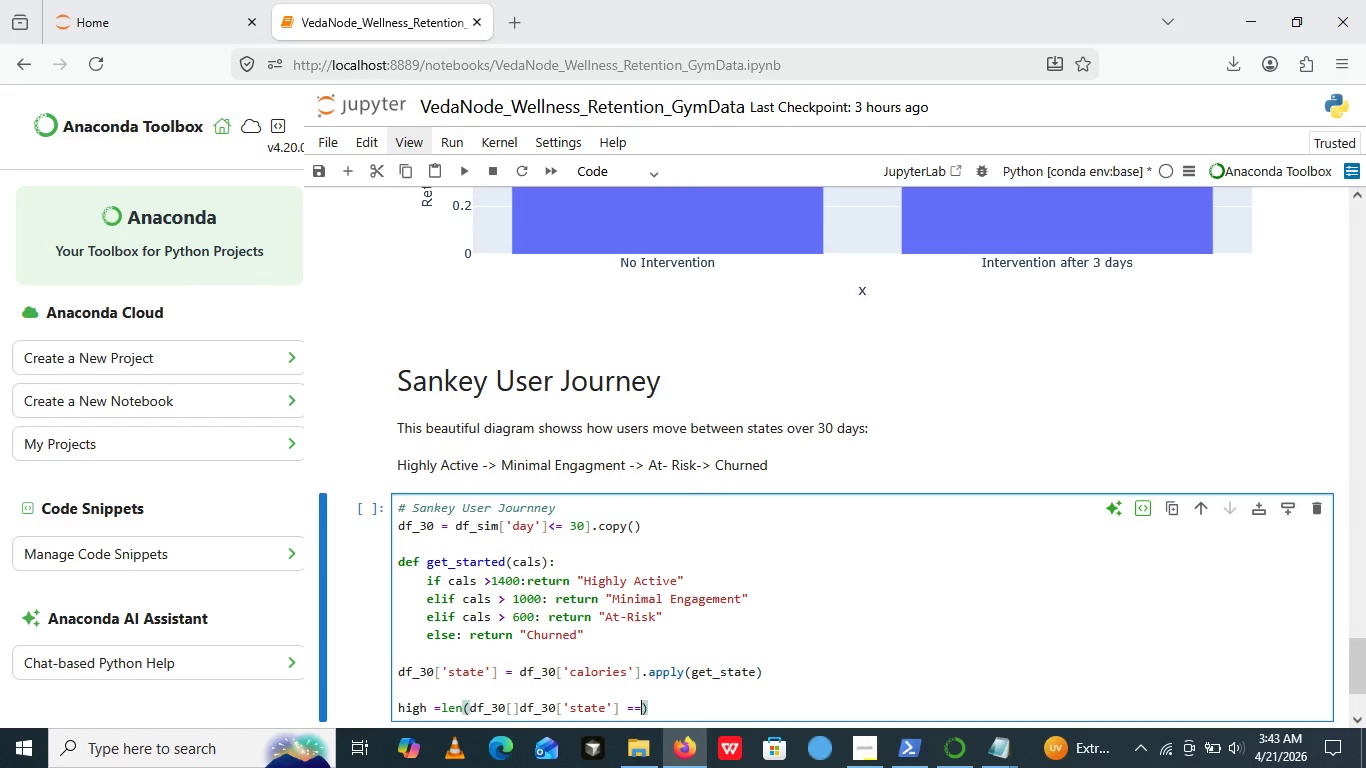 
key(Space)
 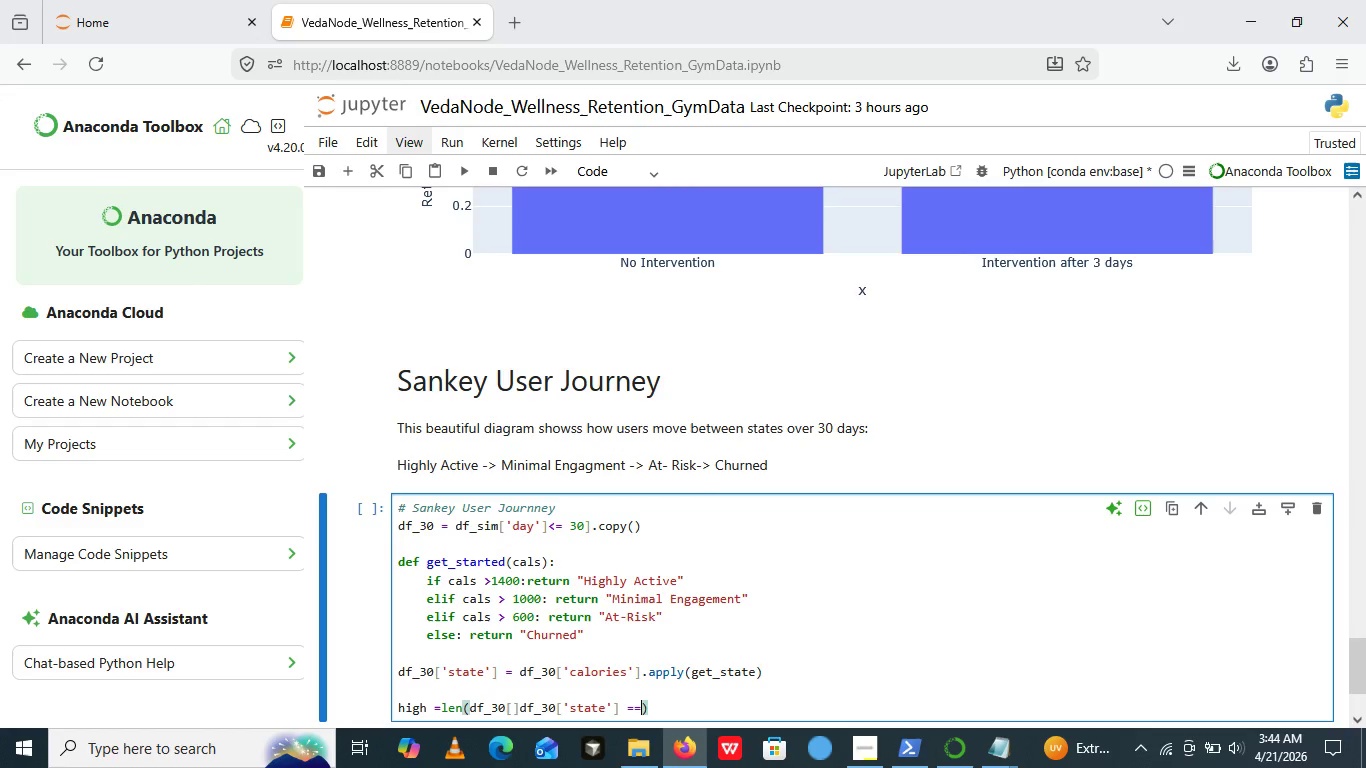 
key(Equal)
 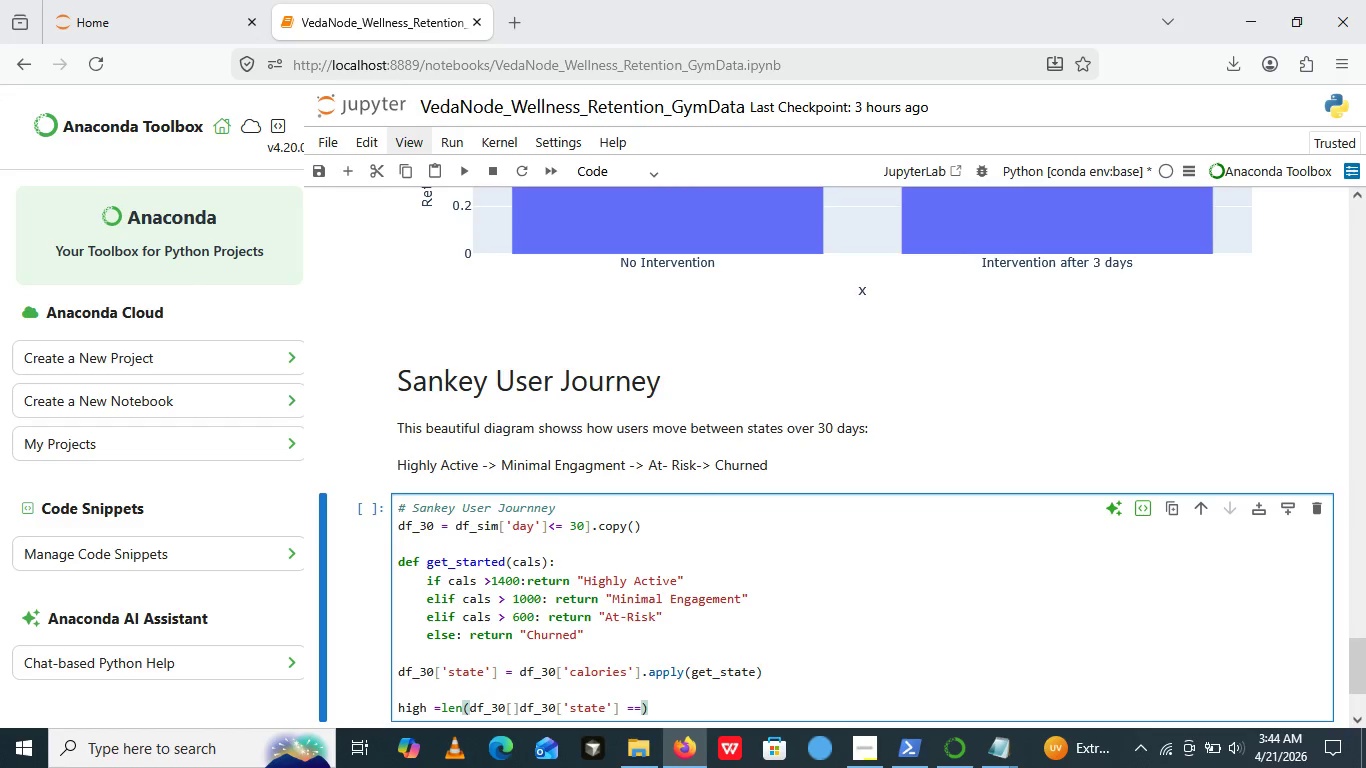 
key(Equal)
 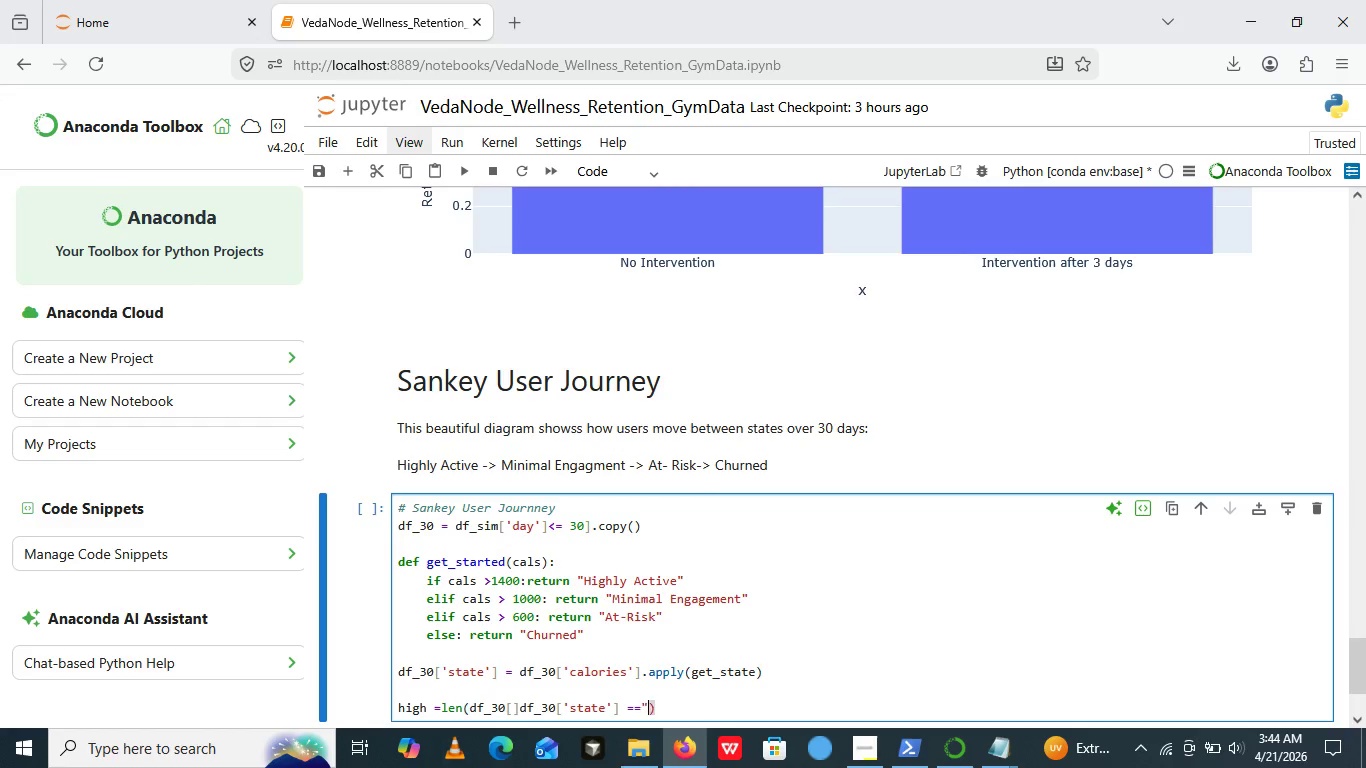 
key(Shift+Quote)
 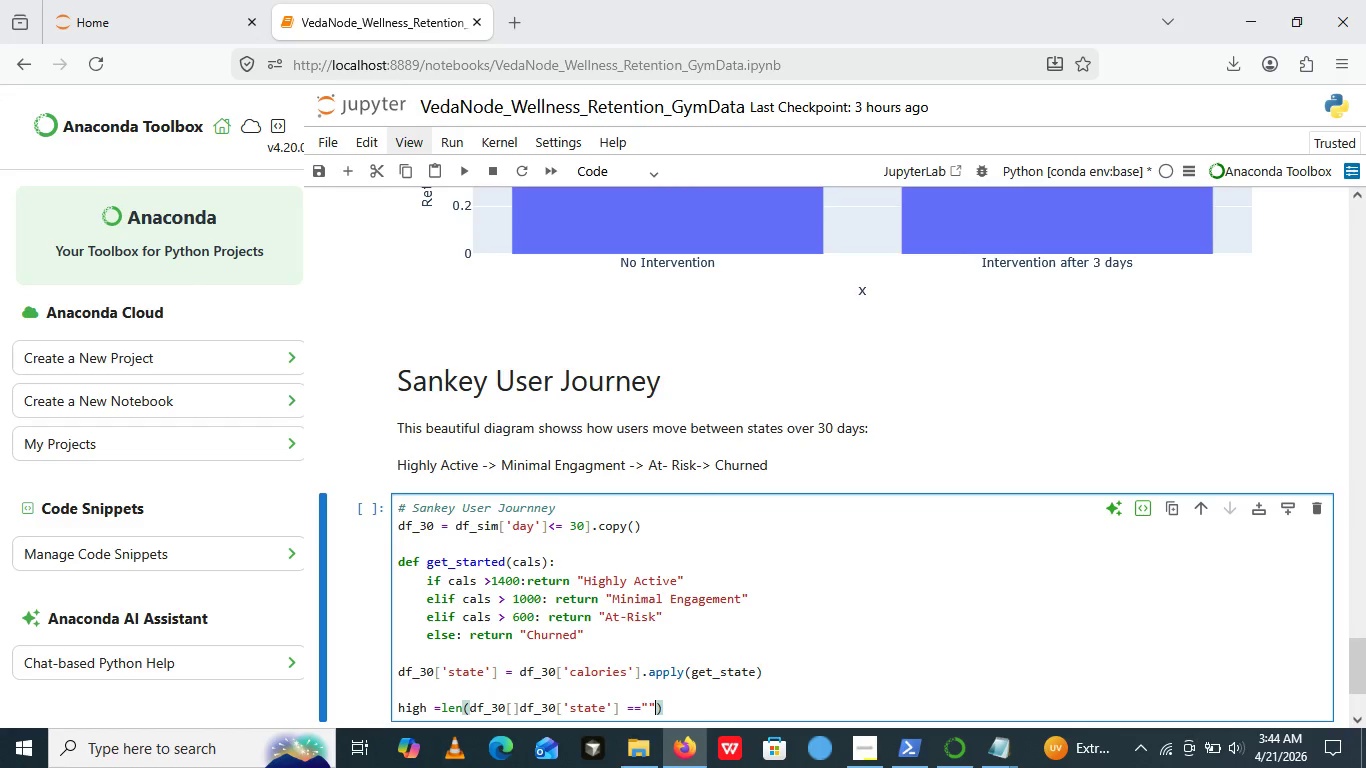 
key(Shift+Quote)
 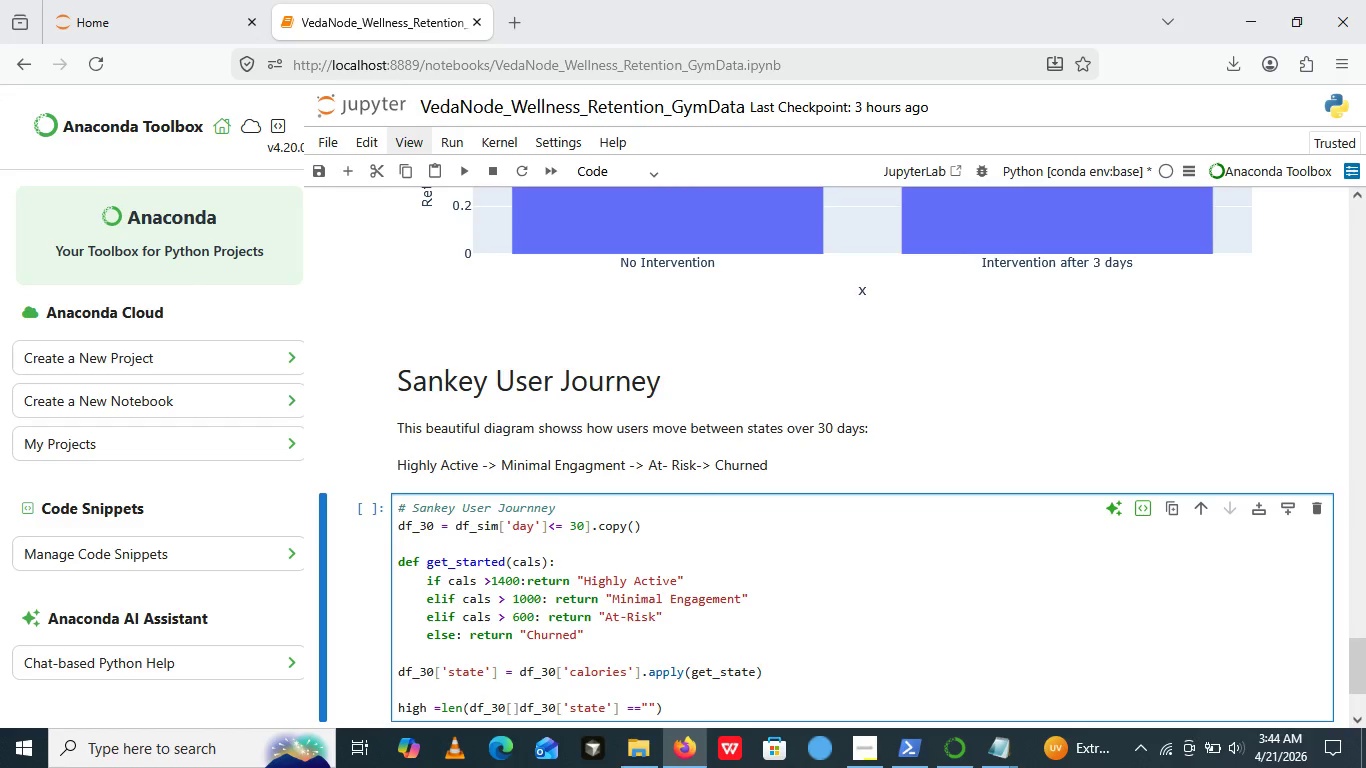 
key(ArrowLeft)
 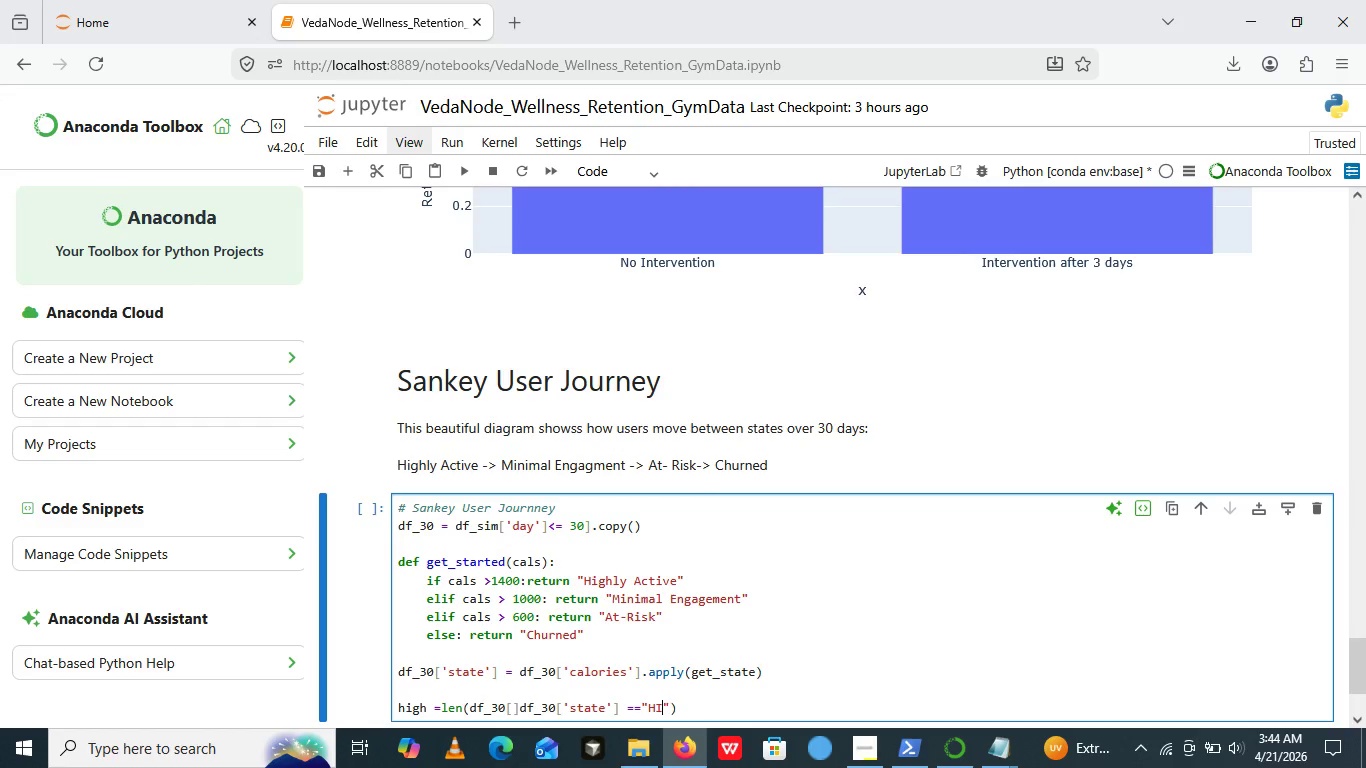 
type(HIg)
key(Backspace)
key(Backspace)
type(igh)
 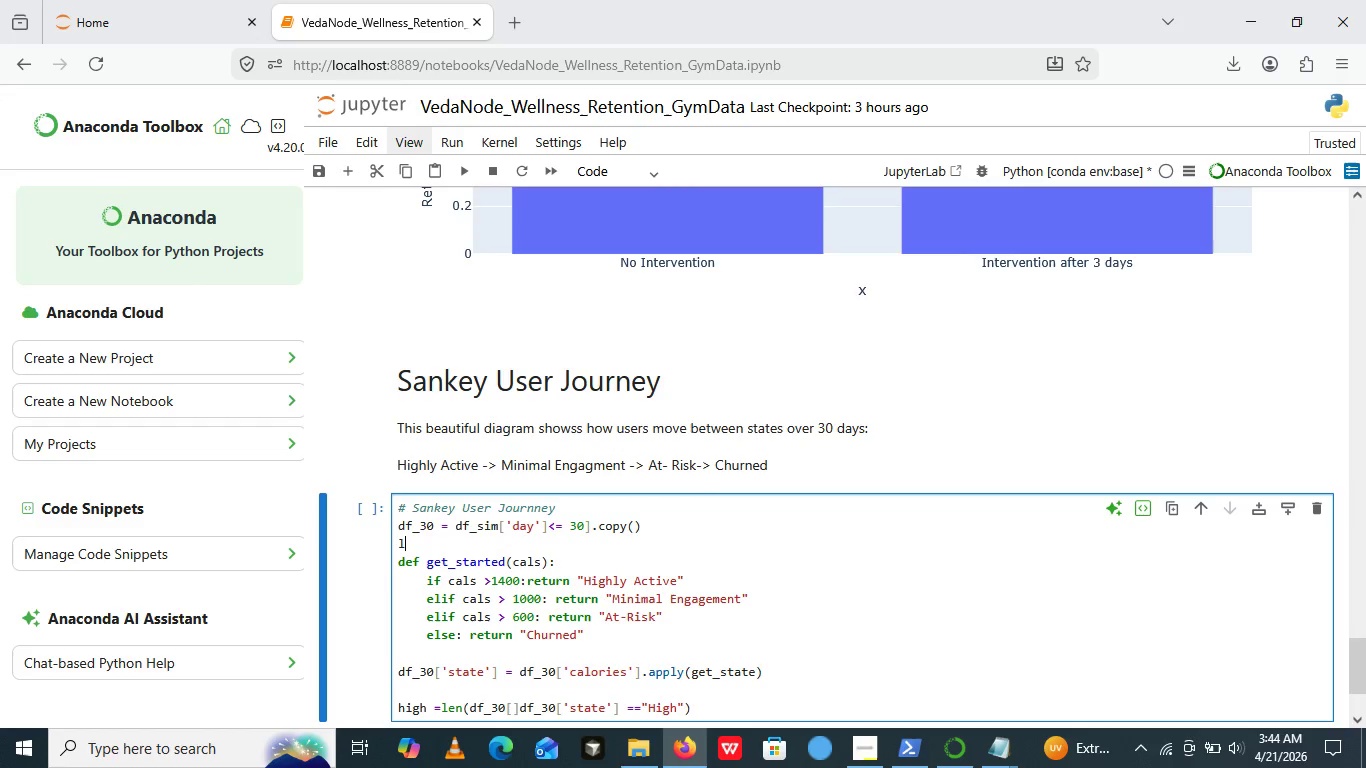 
left_click([506, 536])
 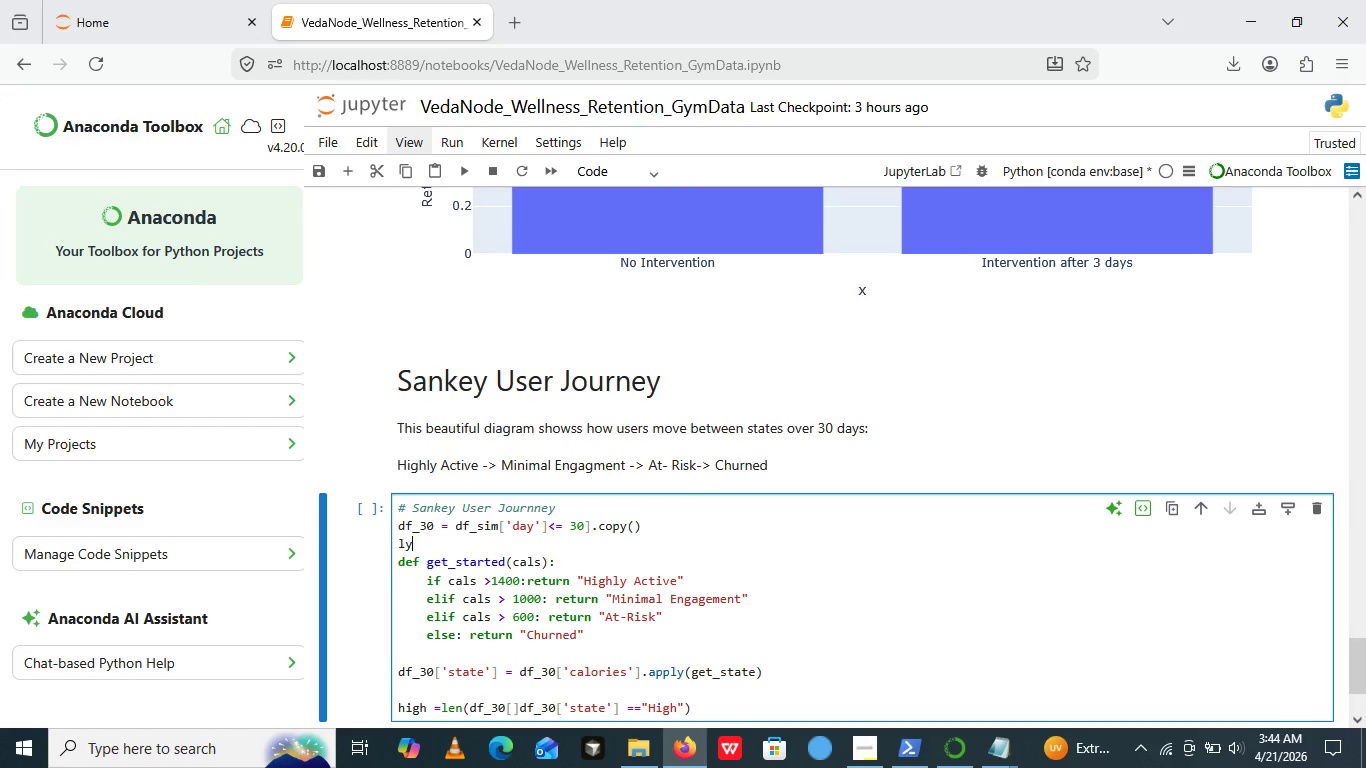 
type(ly)
 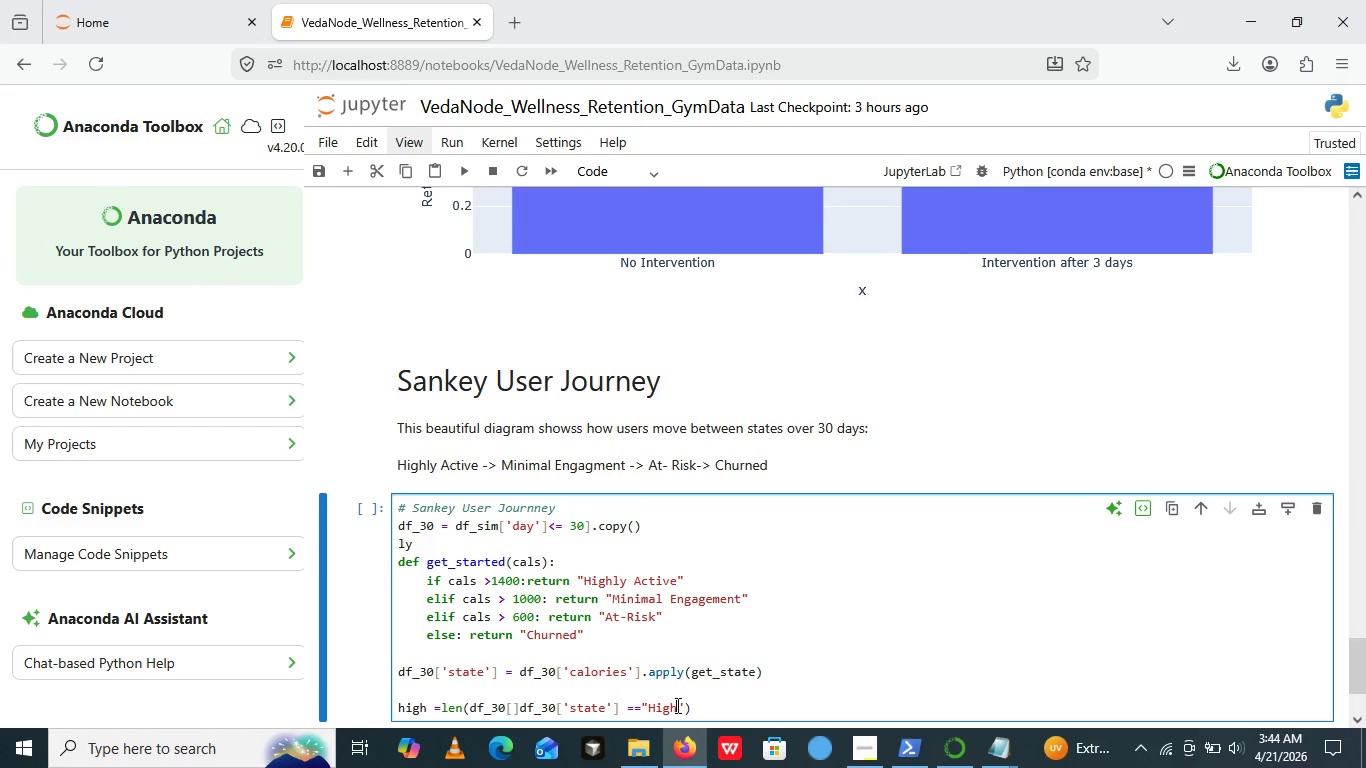 
left_click([676, 705])
 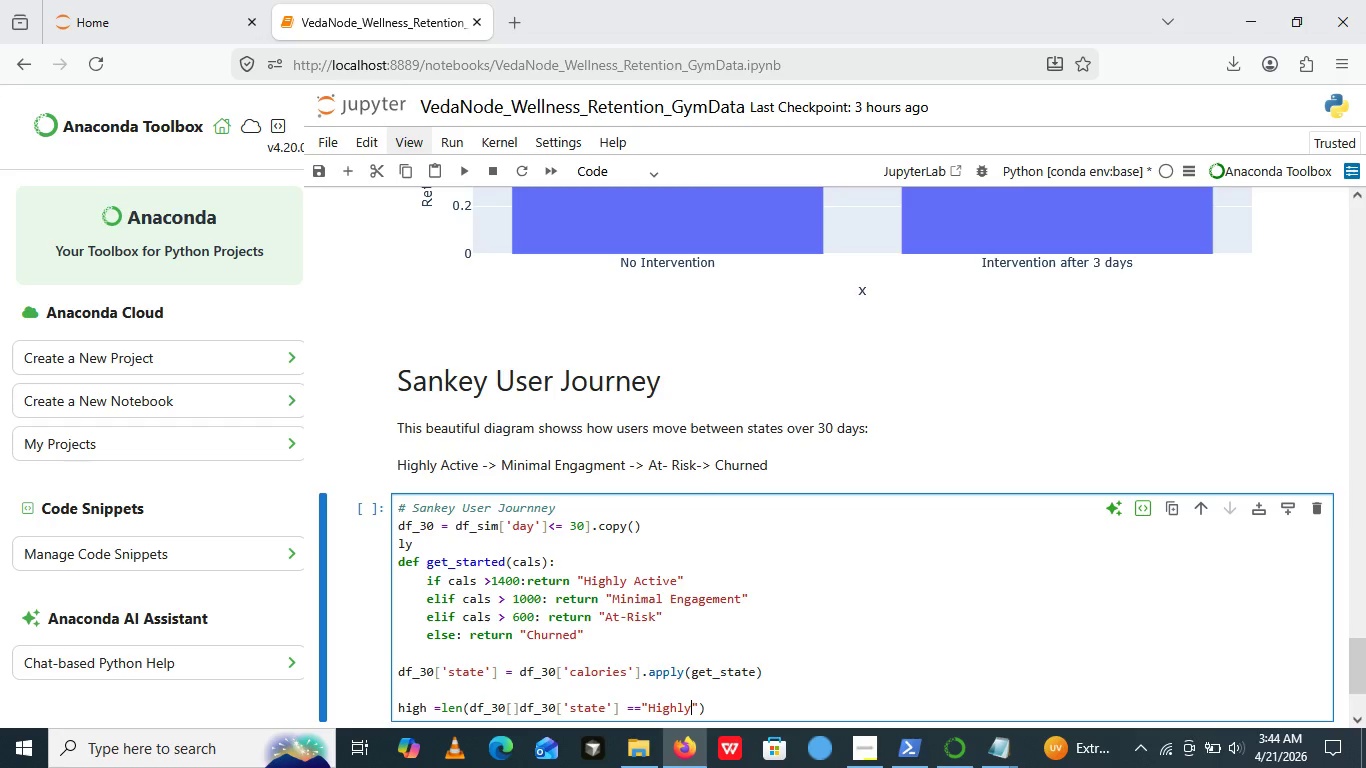 
type(ly Activity)
key(Backspace)
 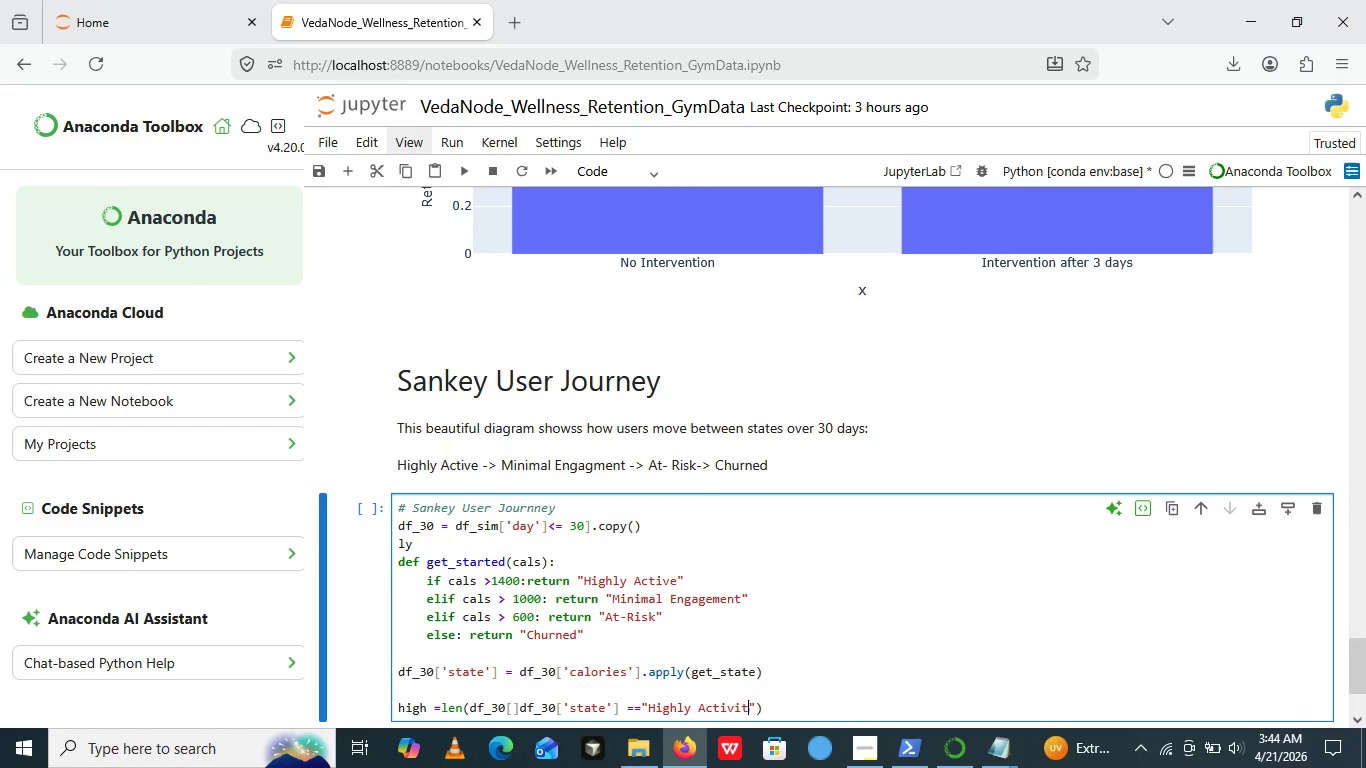 
key(Backspace)
 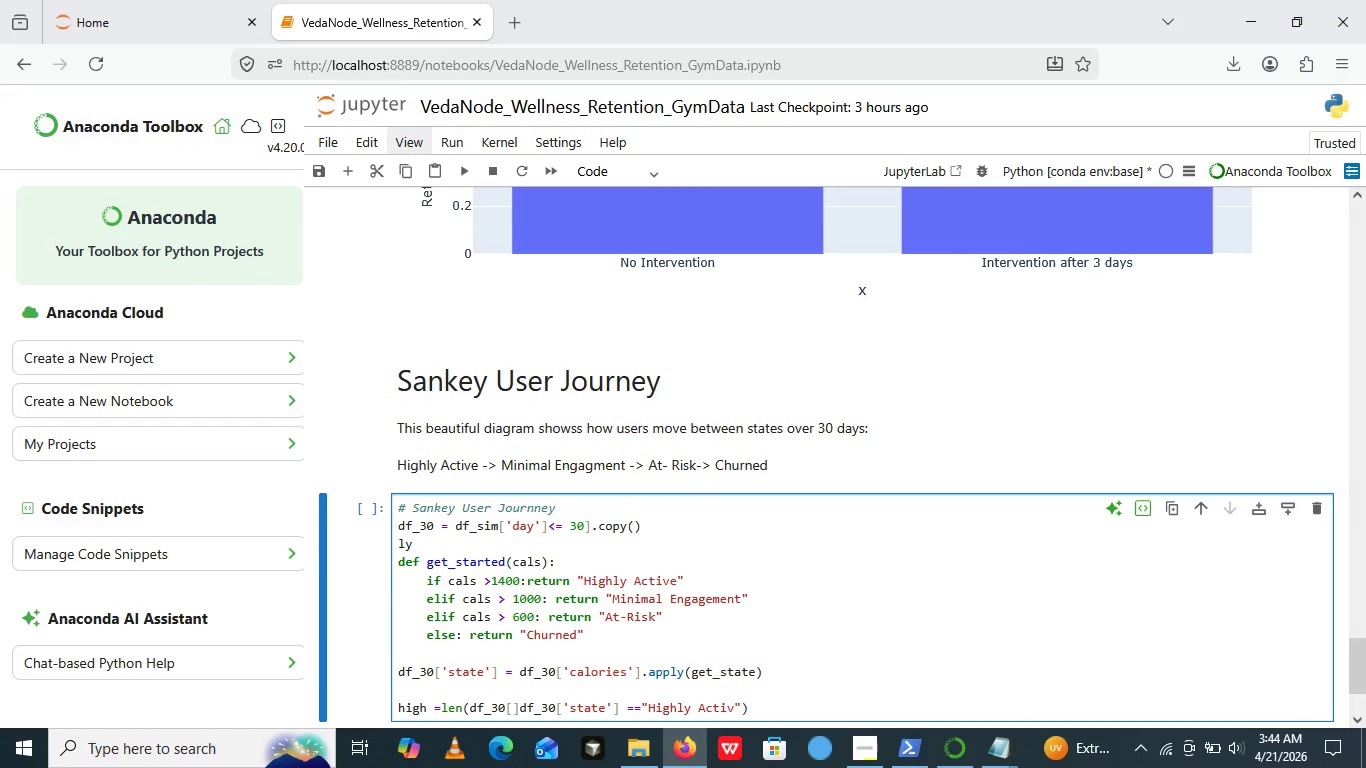 
key(Backspace)
 